 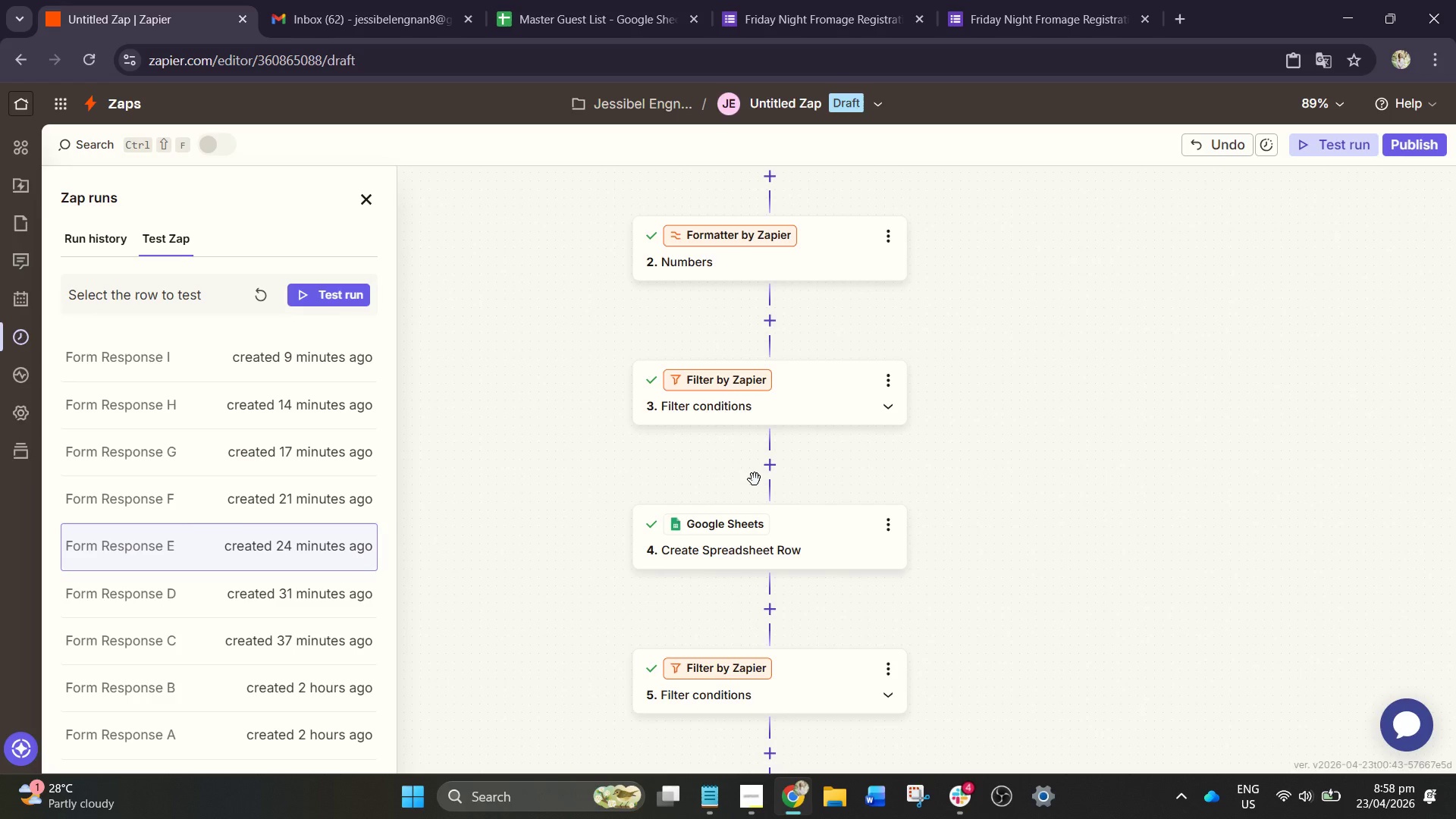 
scroll: coordinate [769, 431], scroll_direction: up, amount: 2.0
 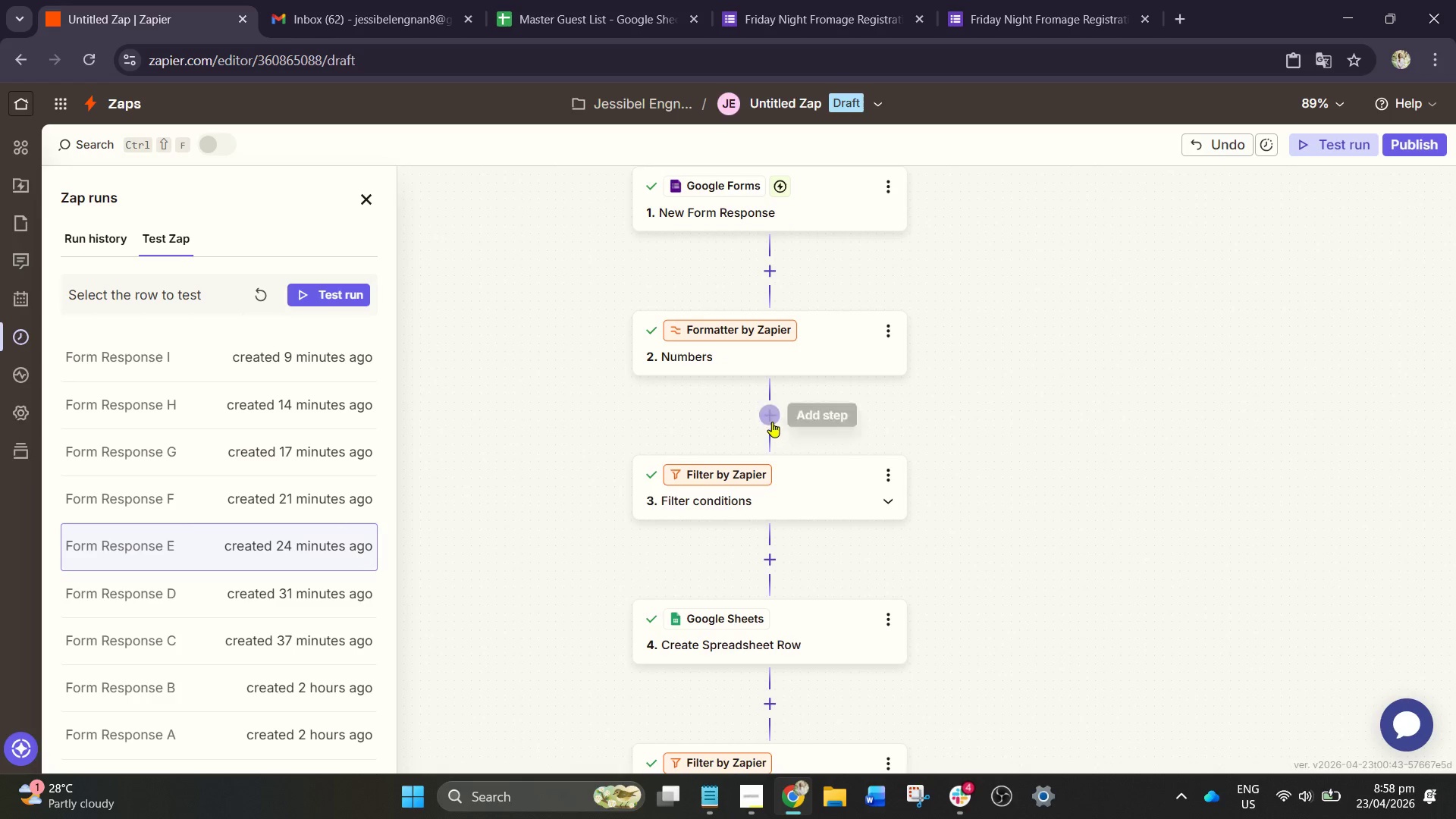 
left_click([772, 413])
 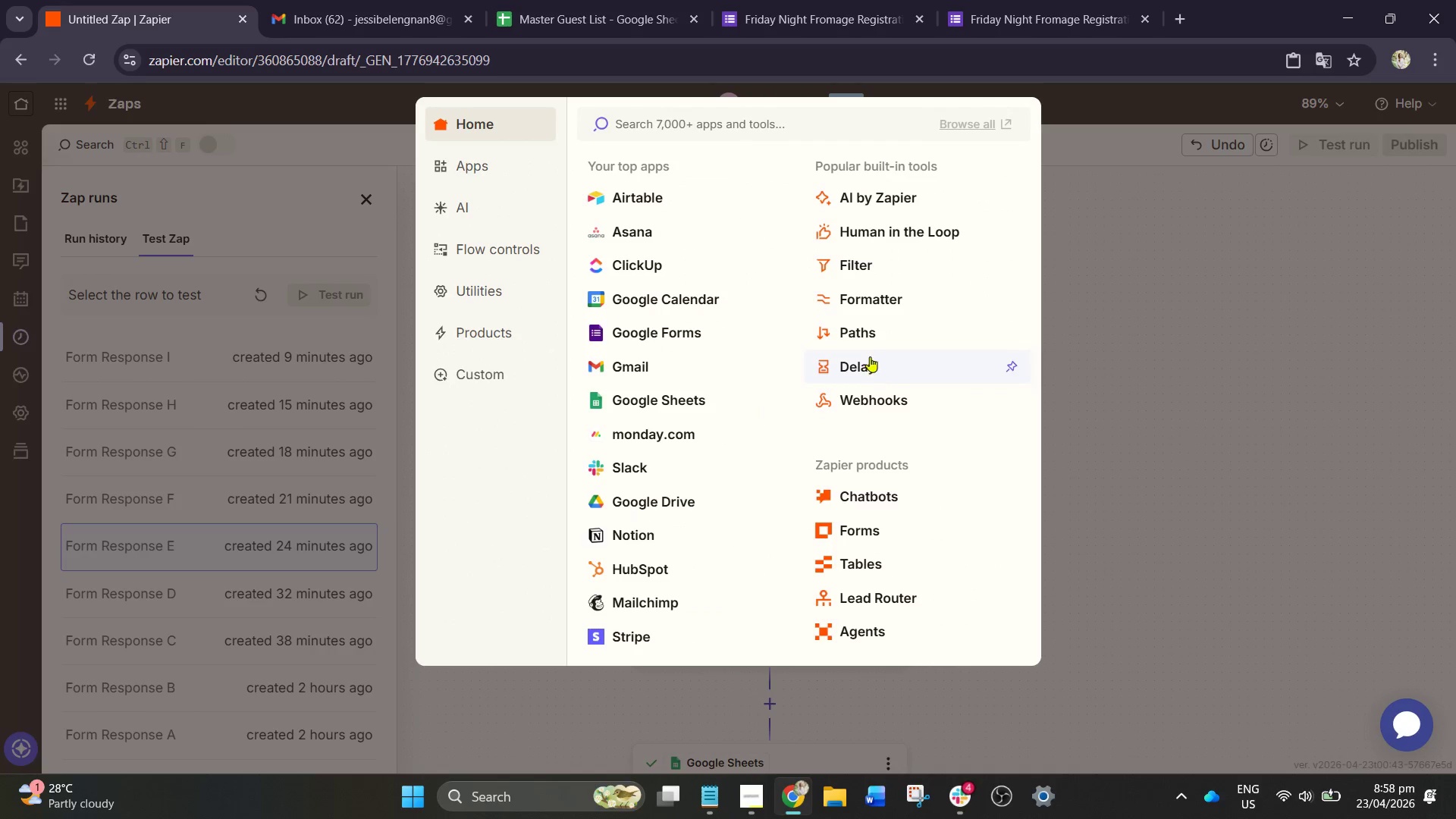 
left_click([870, 335])
 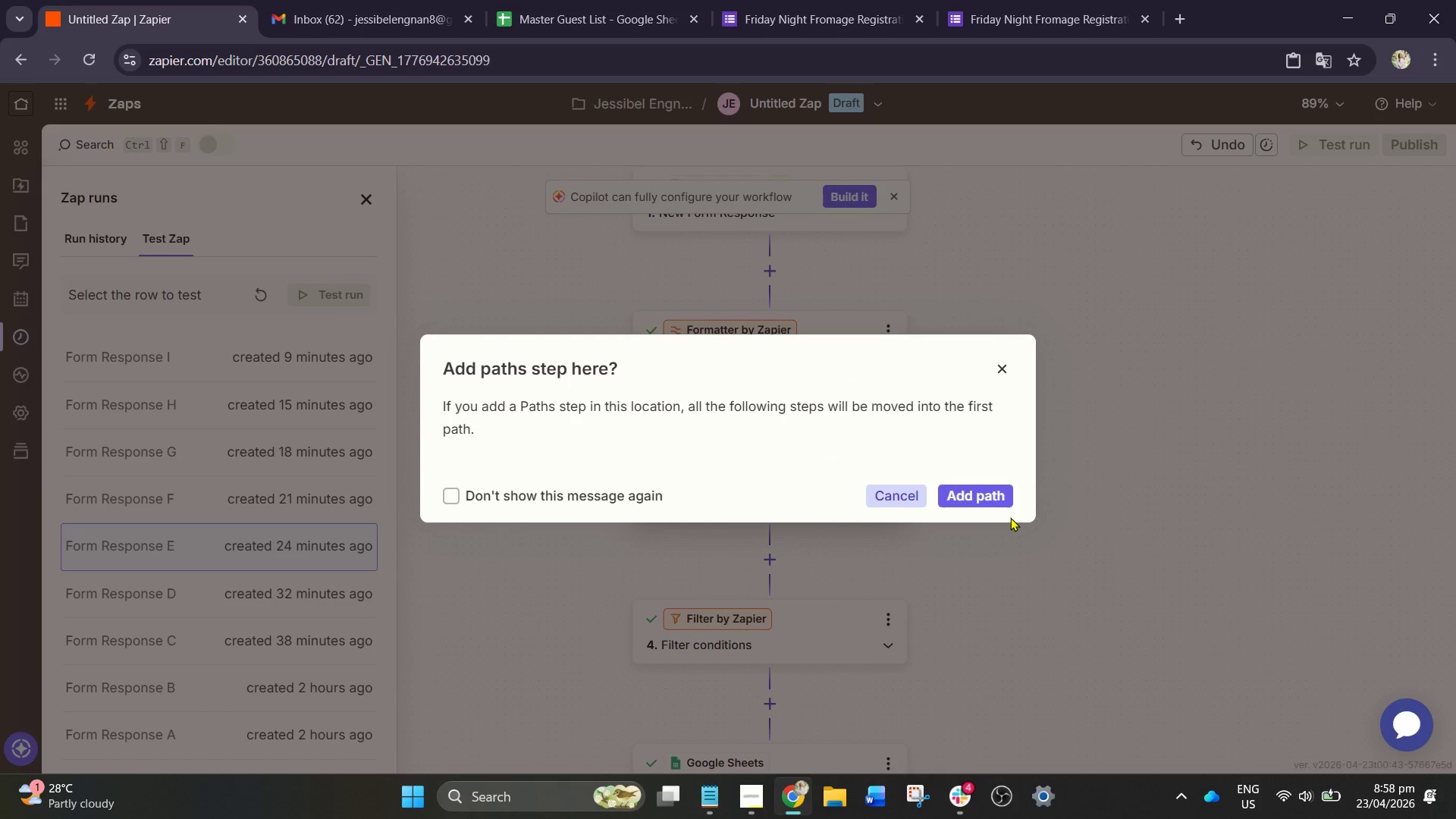 
left_click([997, 494])
 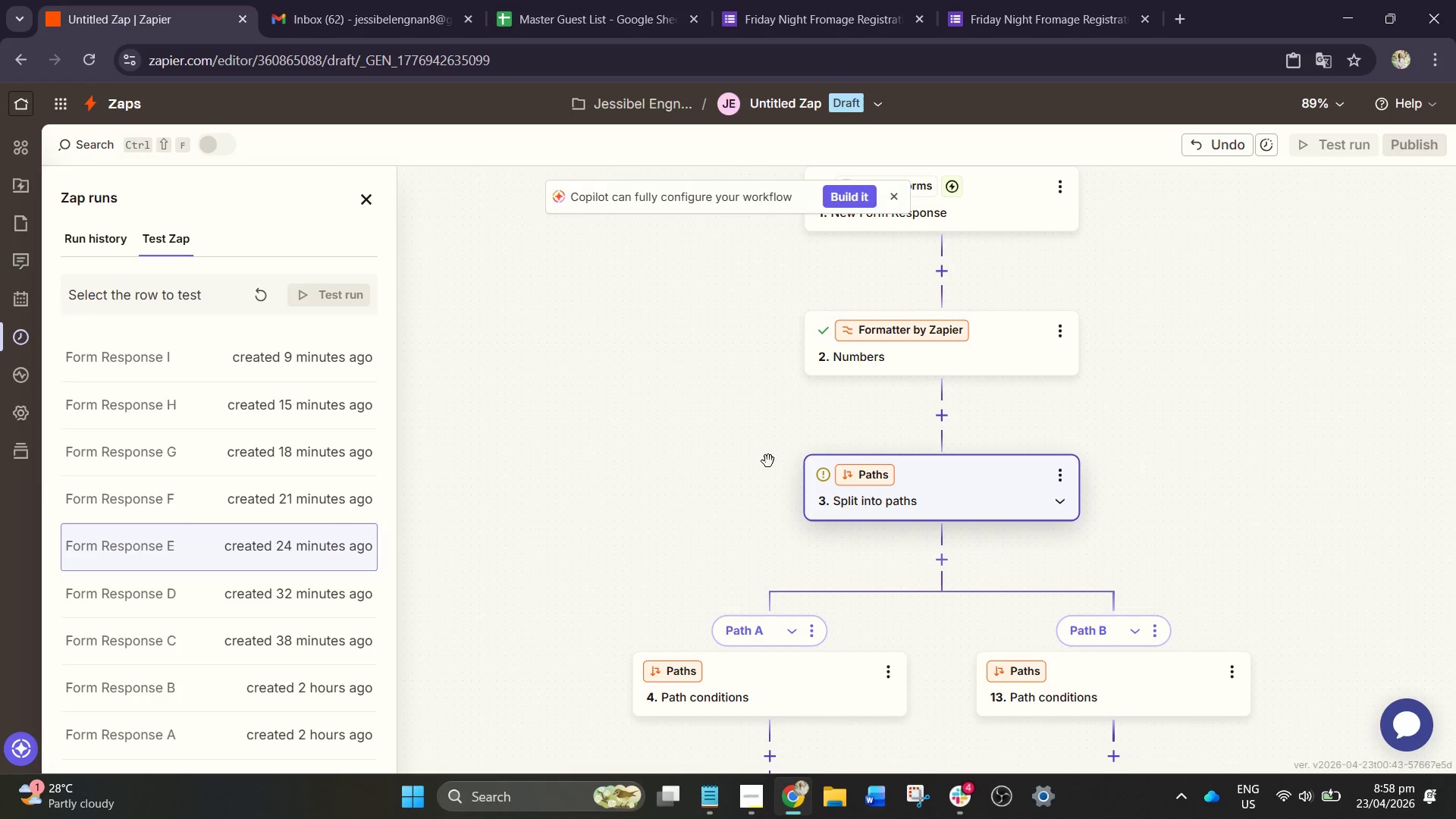 
left_click_drag(start_coordinate=[720, 475], to_coordinate=[573, 269])
 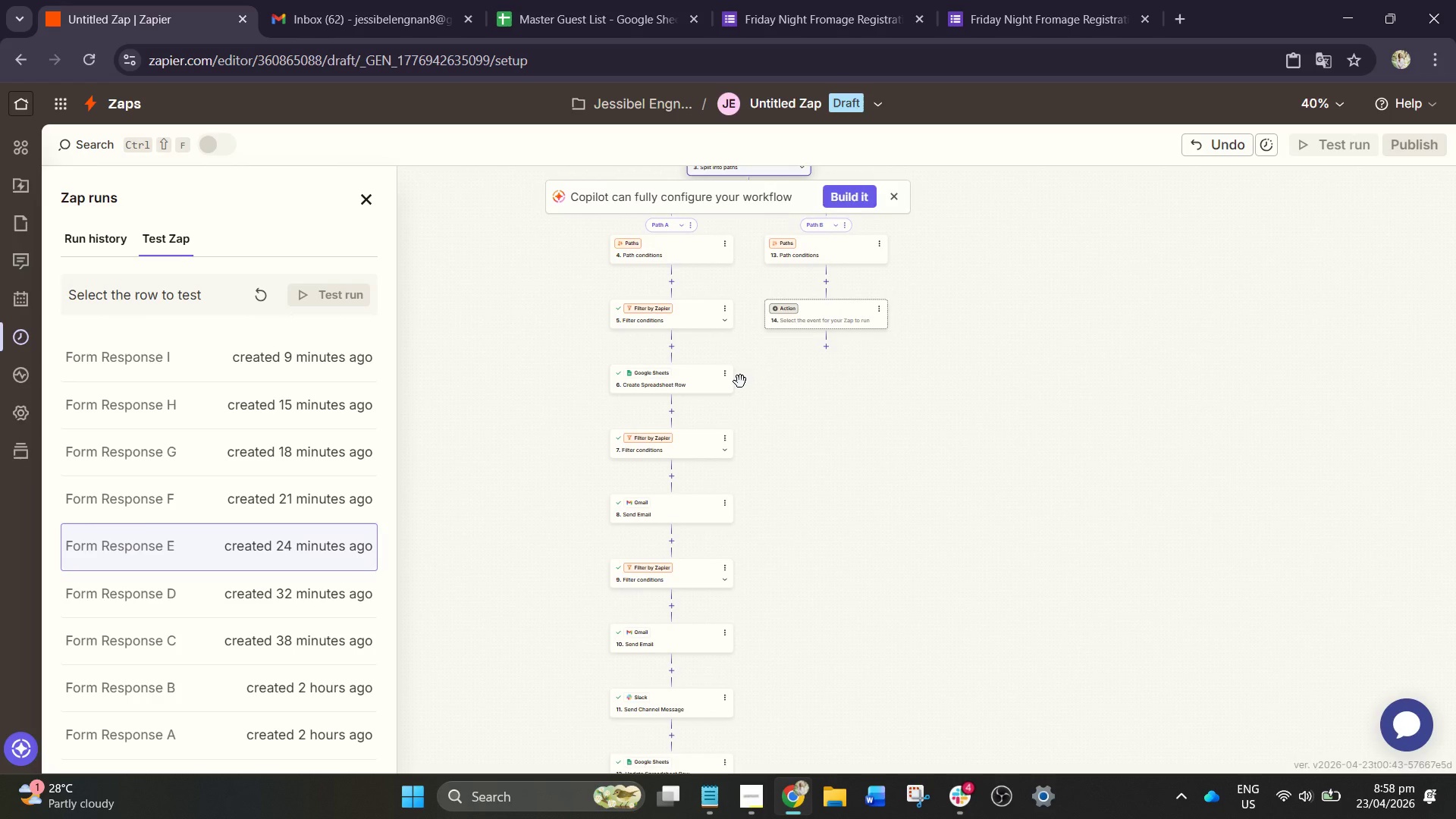 
scroll: coordinate [745, 418], scroll_direction: up, amount: 5.0
 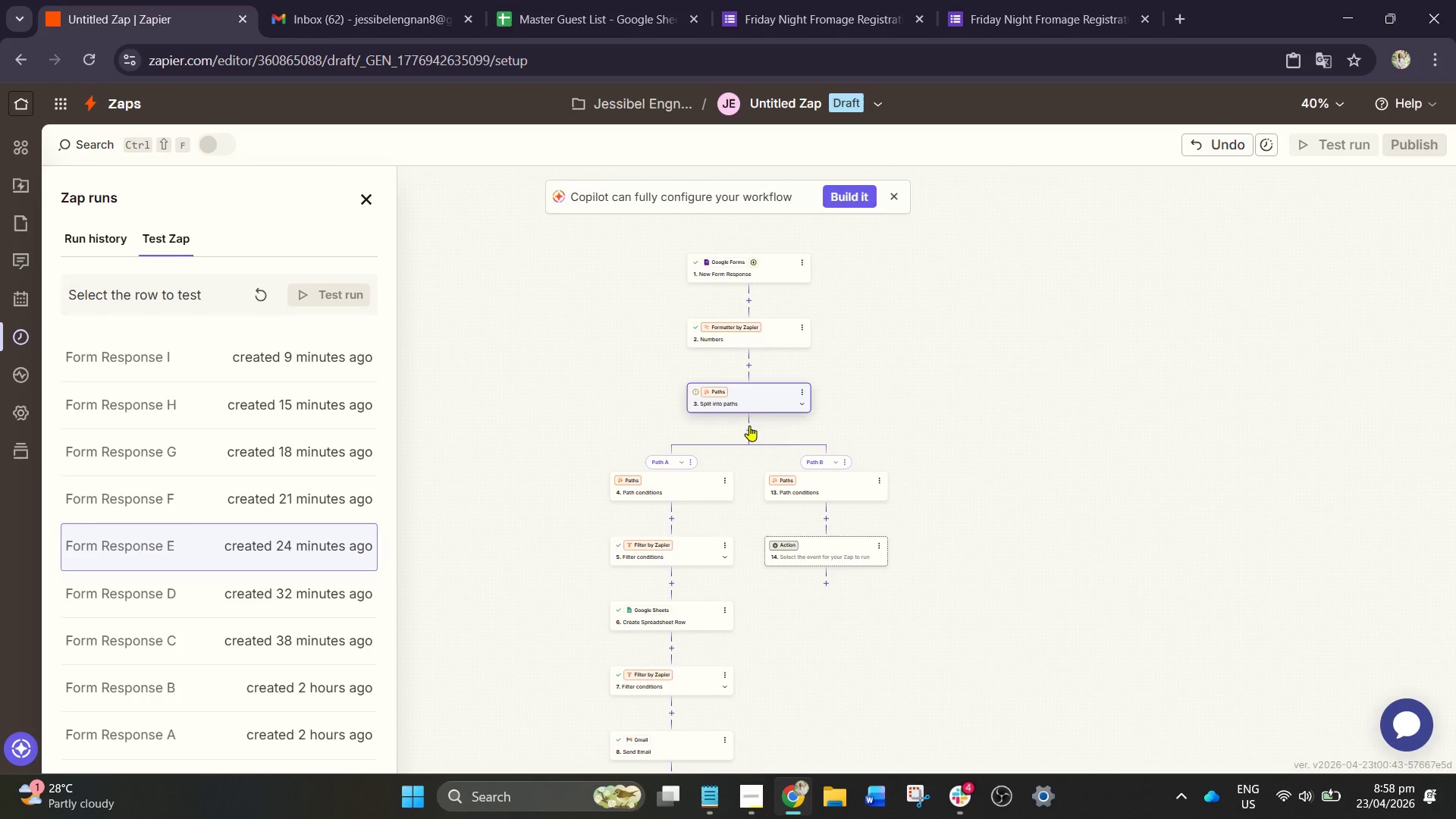 
hold_key(key=ControlLeft, duration=0.98)
scroll: coordinate [745, 460], scroll_direction: up, amount: 6.0
 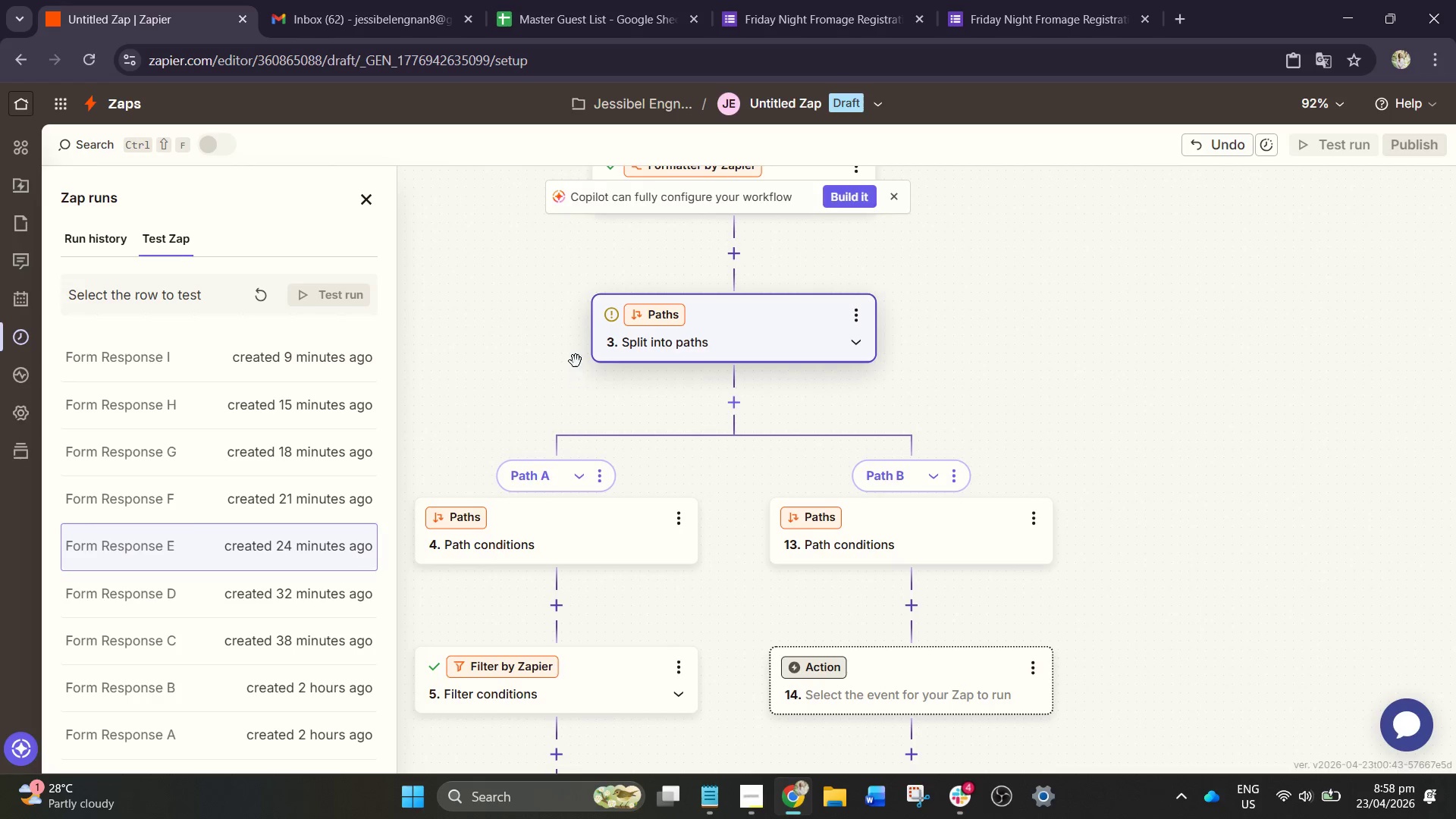 
left_click_drag(start_coordinate=[571, 356], to_coordinate=[663, 366])
 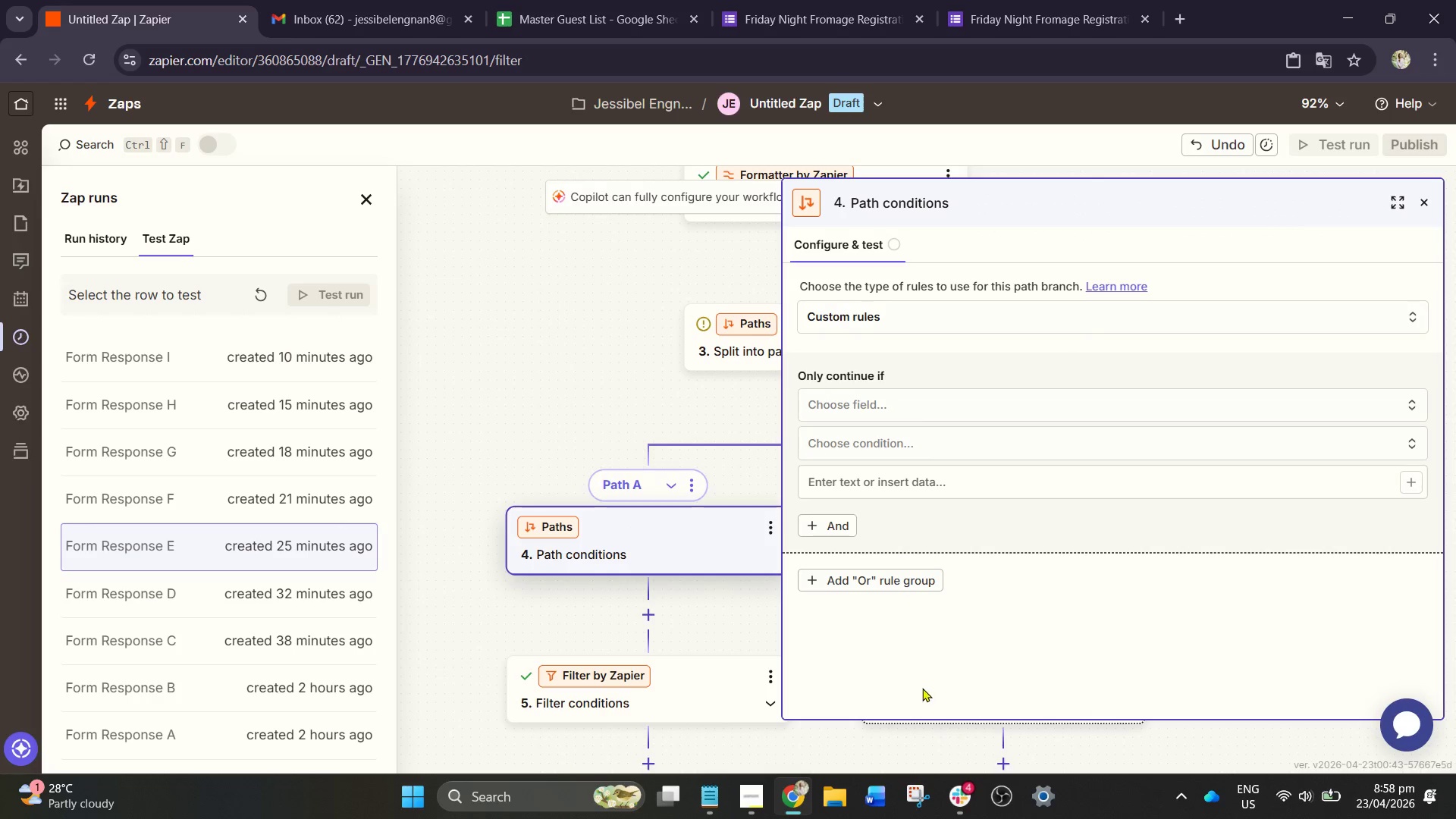 
left_click([769, 796])
 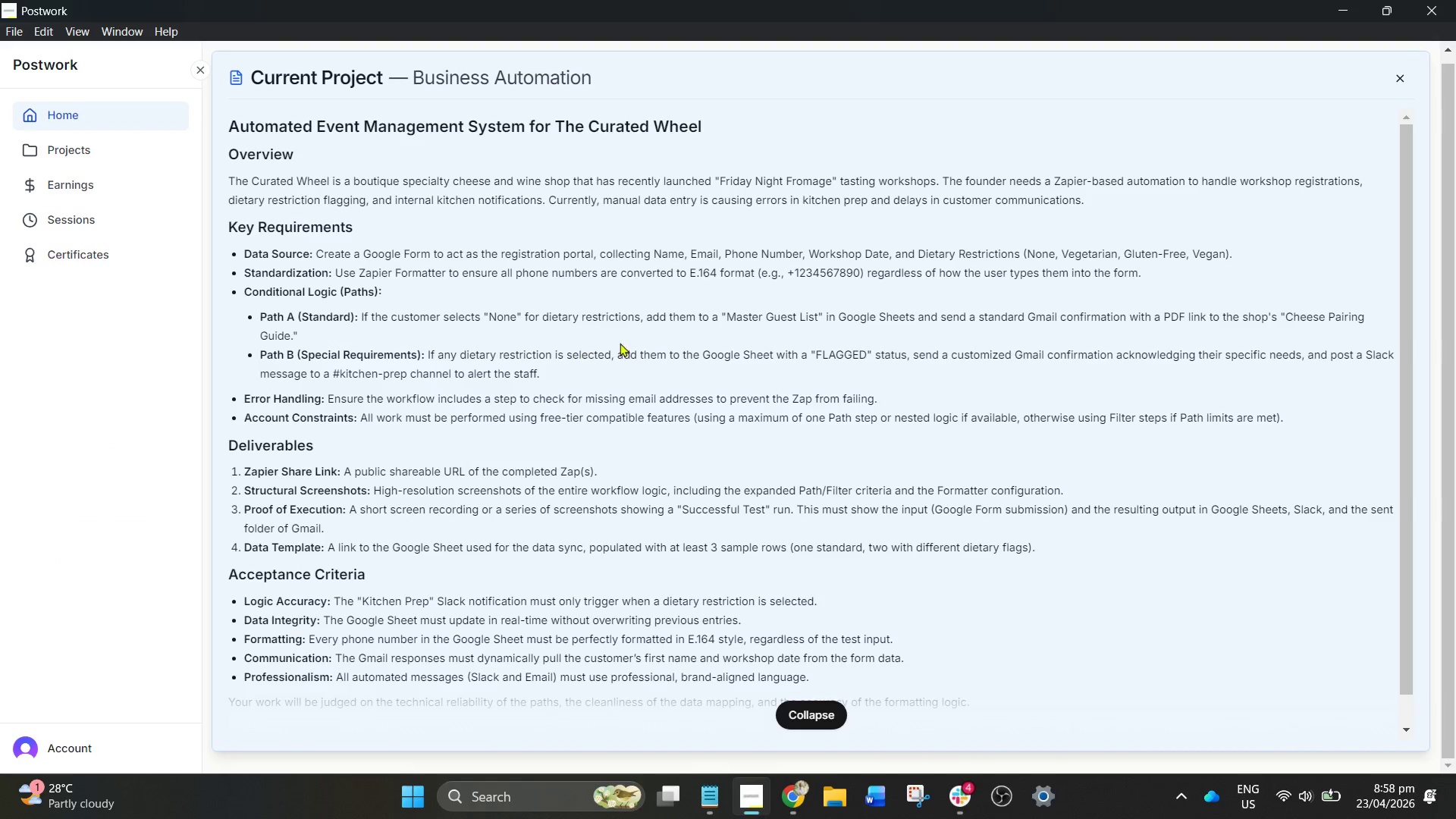 
wait(8.52)
 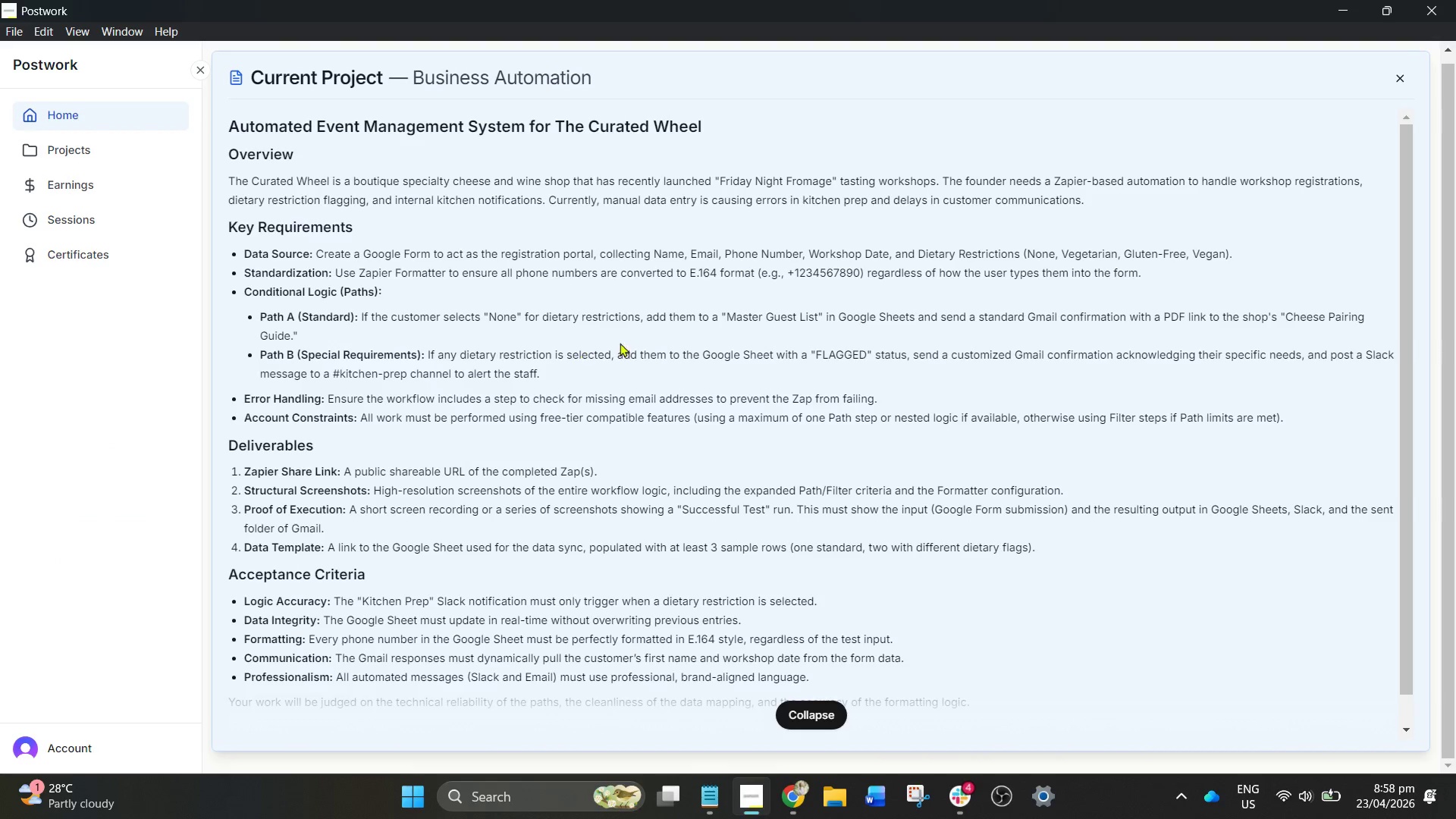 
left_click([783, 794])
 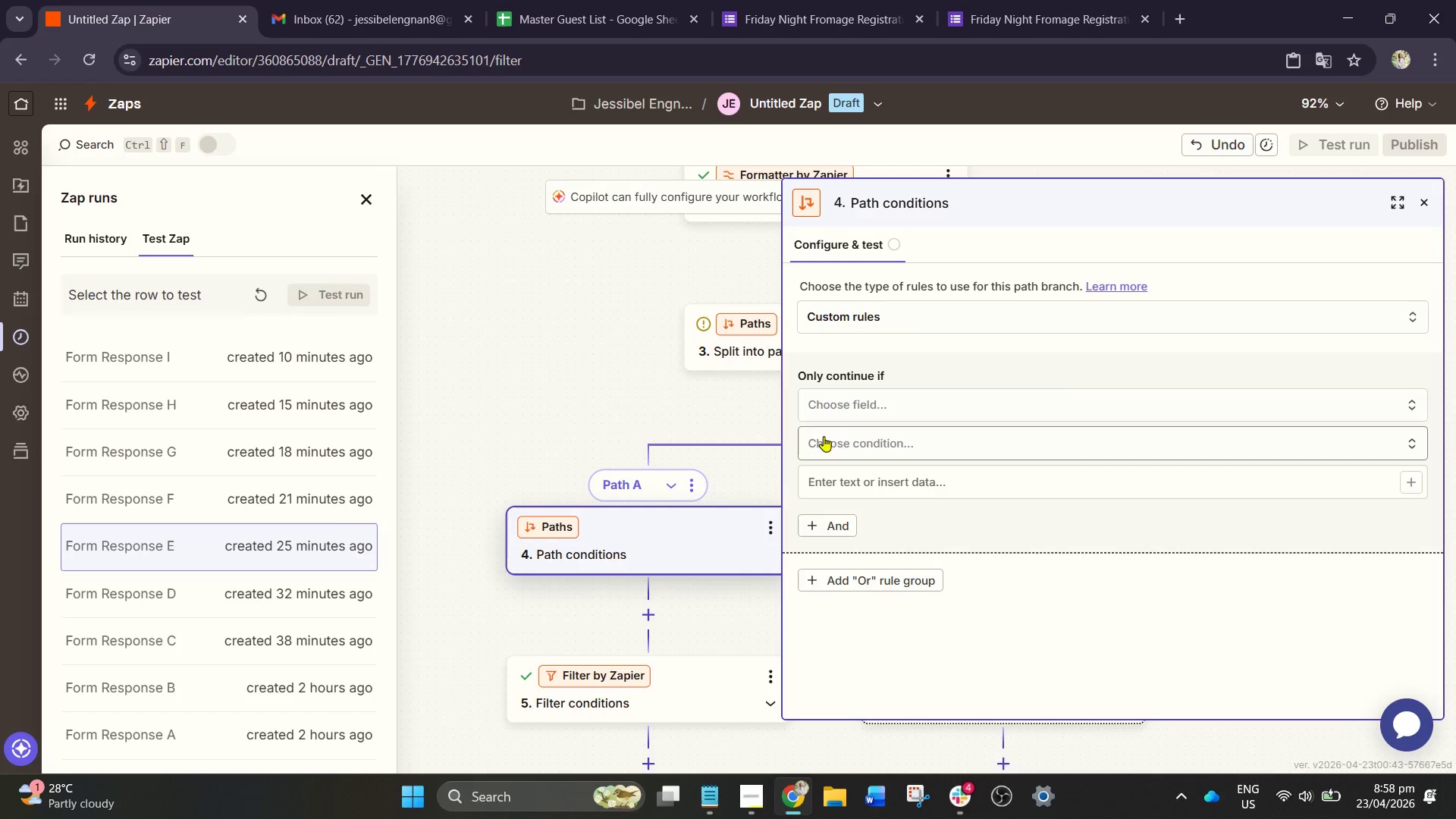 
left_click([864, 413])
 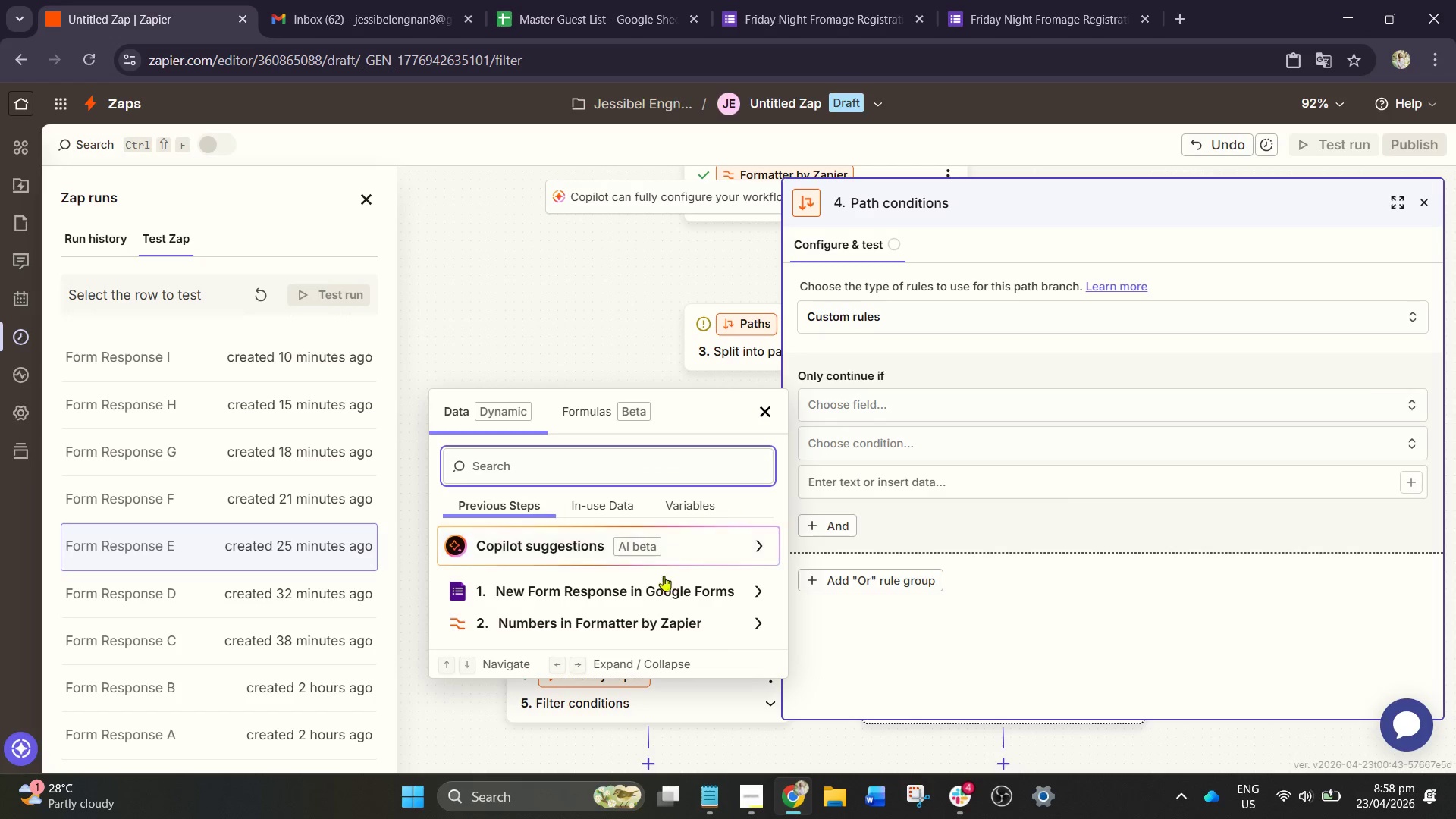 
left_click([654, 591])
 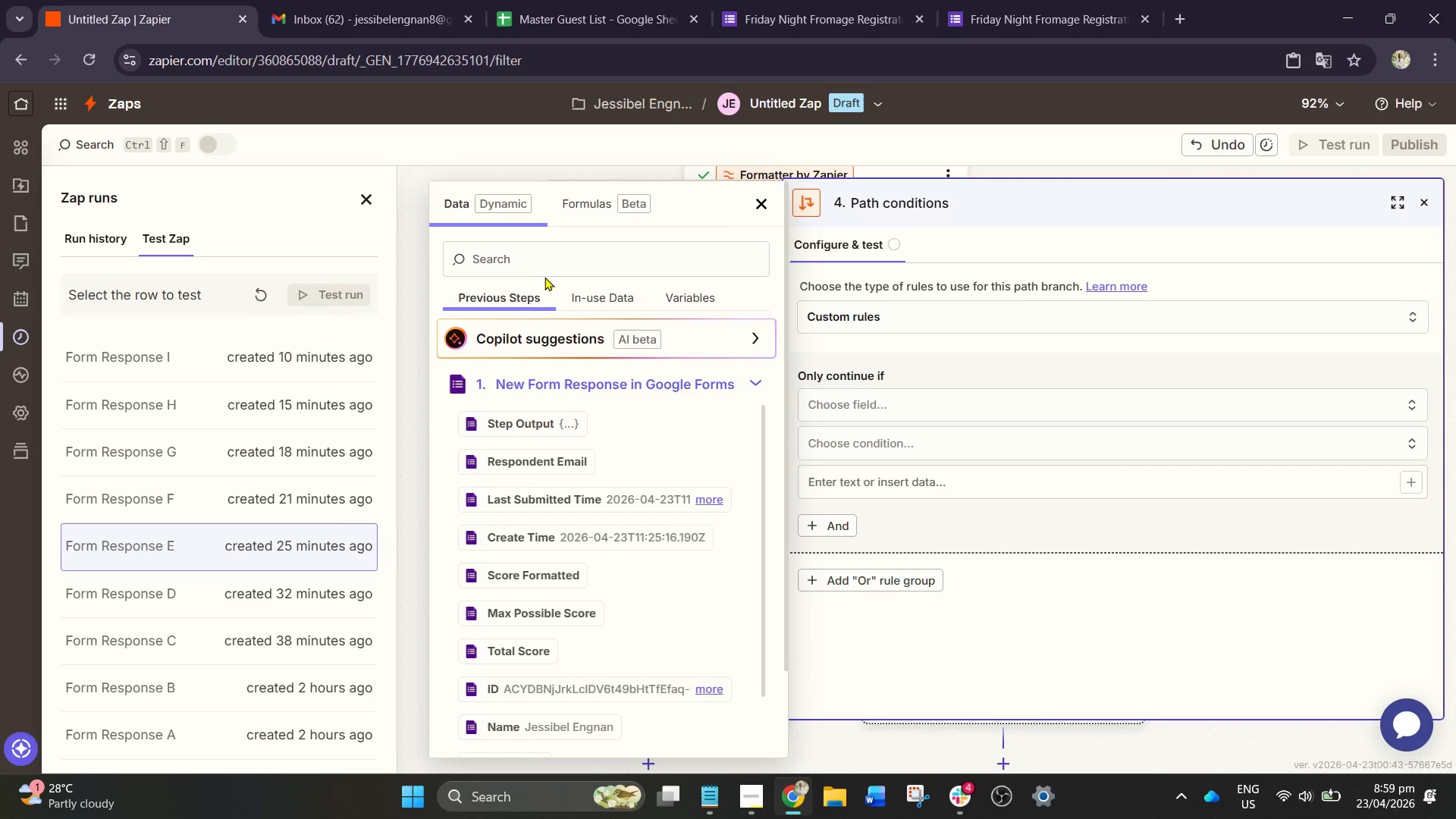 
left_click([528, 256])
 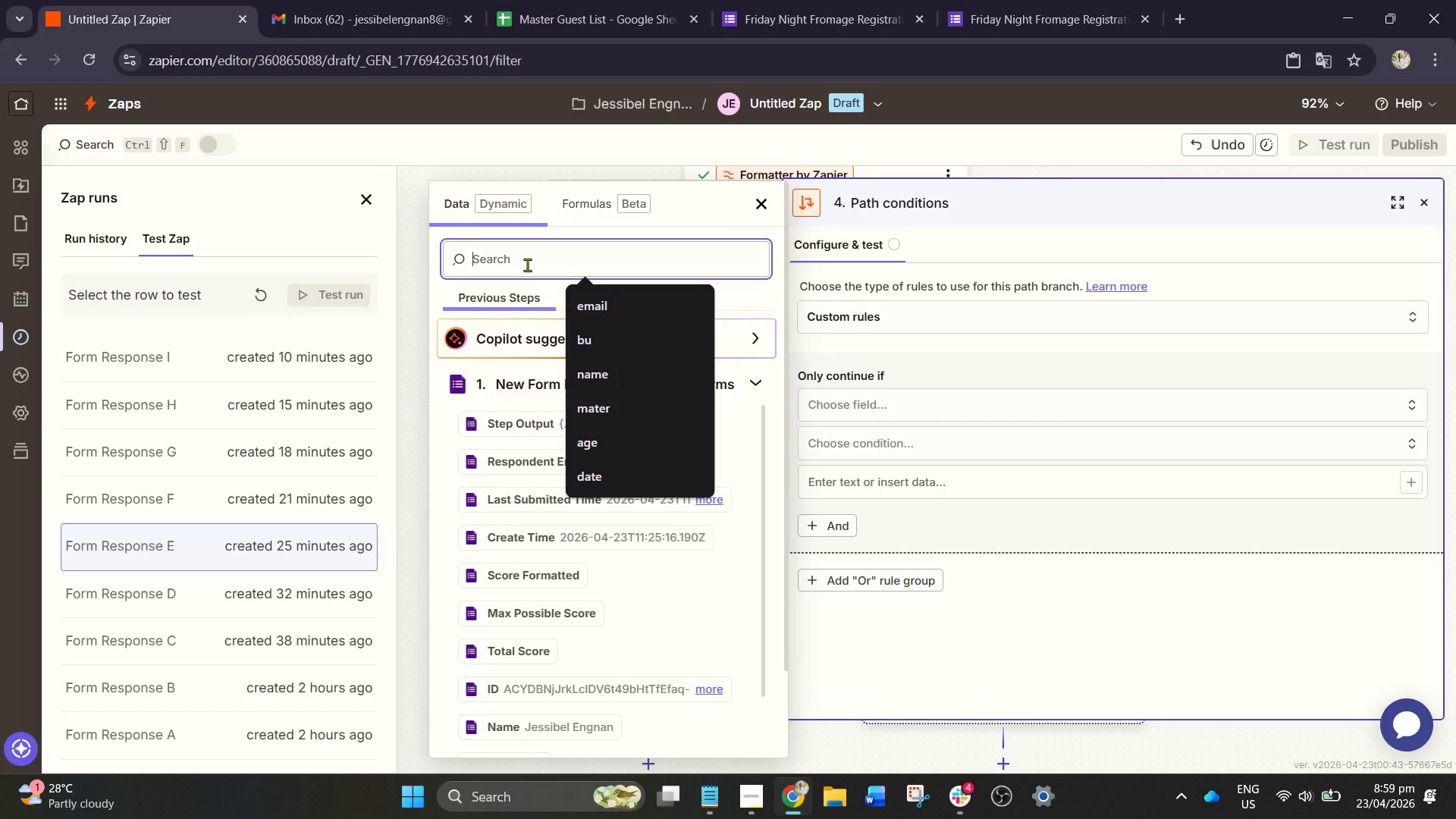 
type(res)
 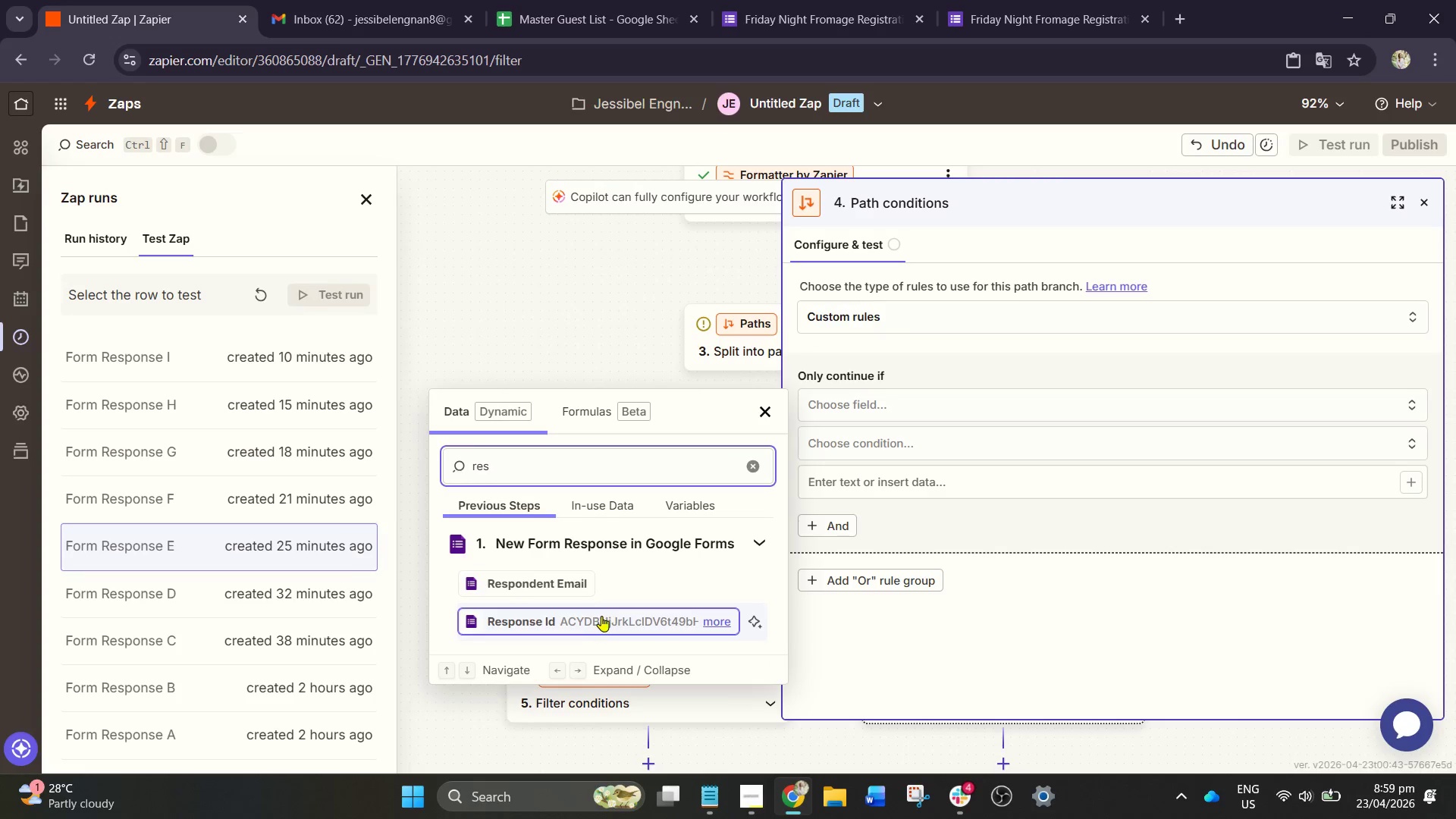 
scroll: coordinate [601, 616], scroll_direction: down, amount: 1.0
 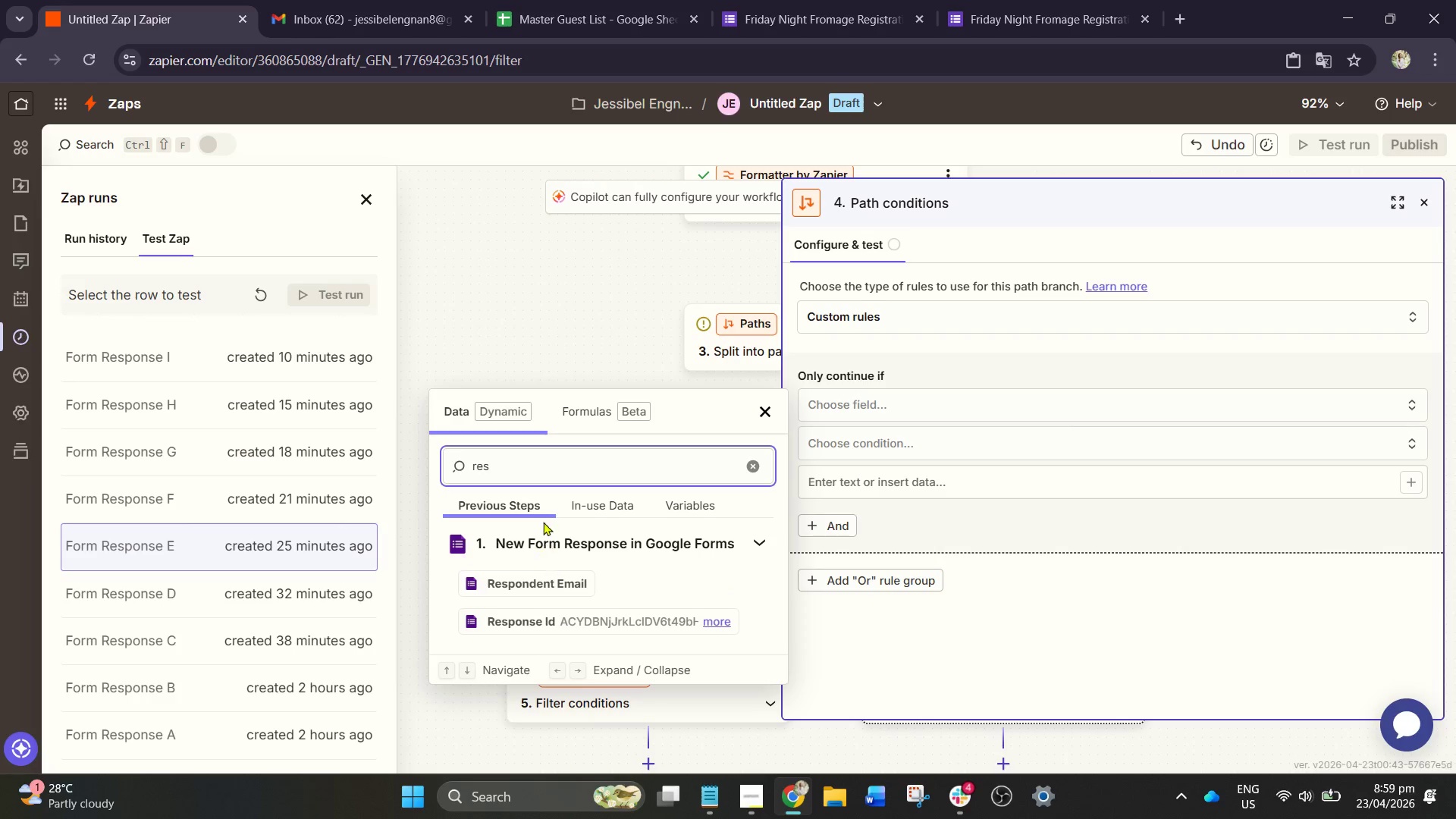 
left_click_drag(start_coordinate=[529, 468], to_coordinate=[443, 454])
 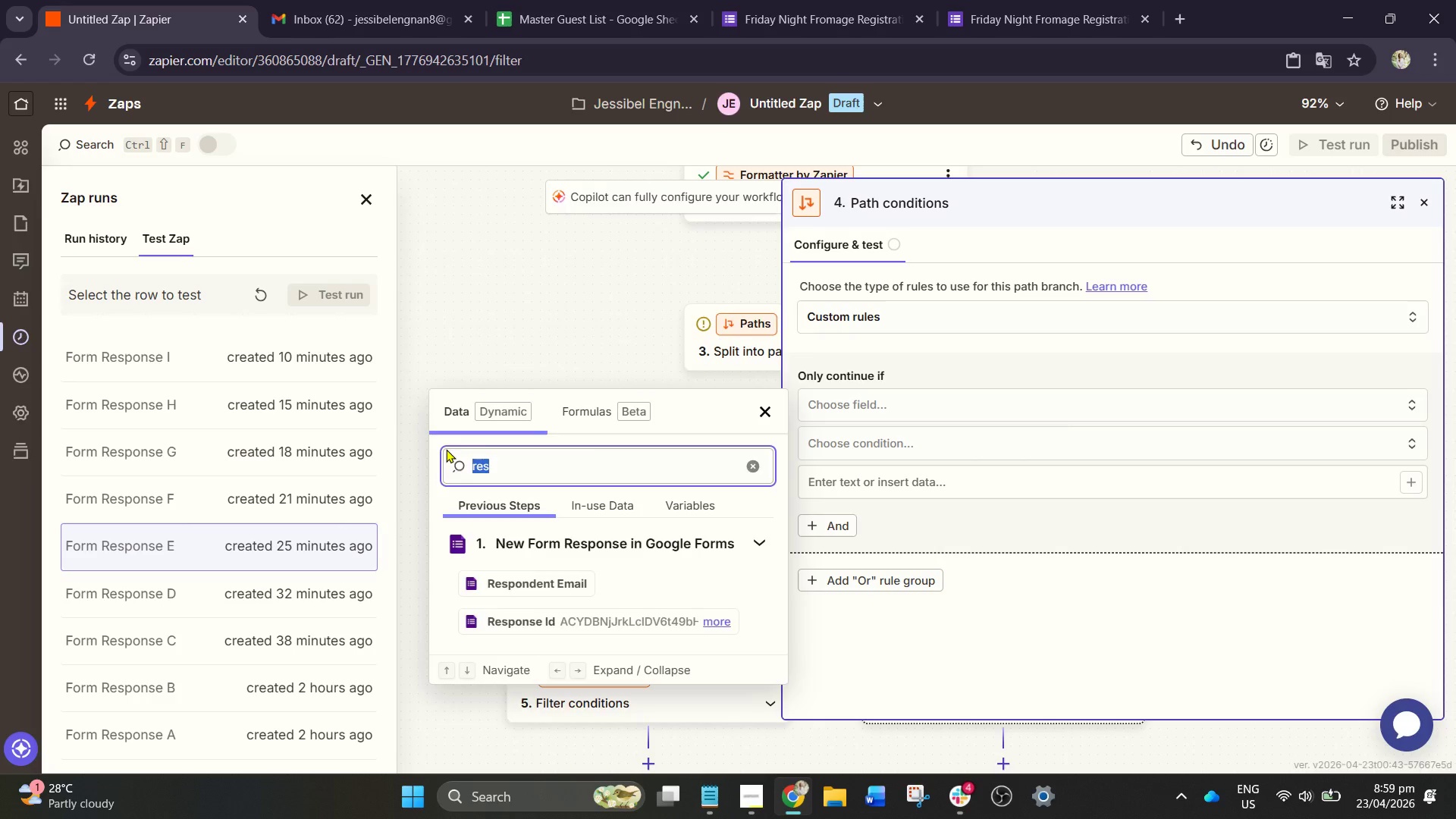 
type(diet)
 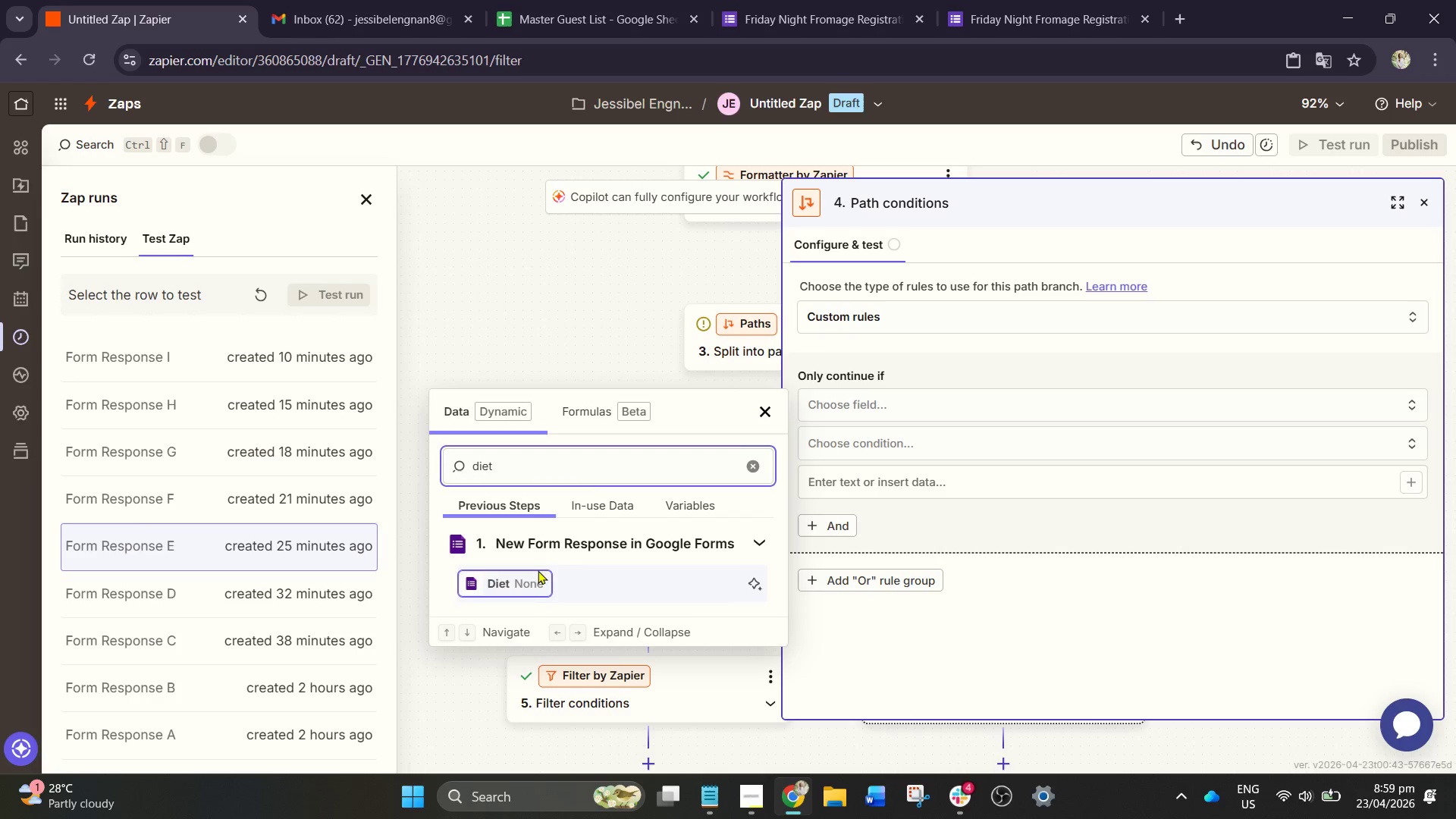 
left_click([535, 585])
 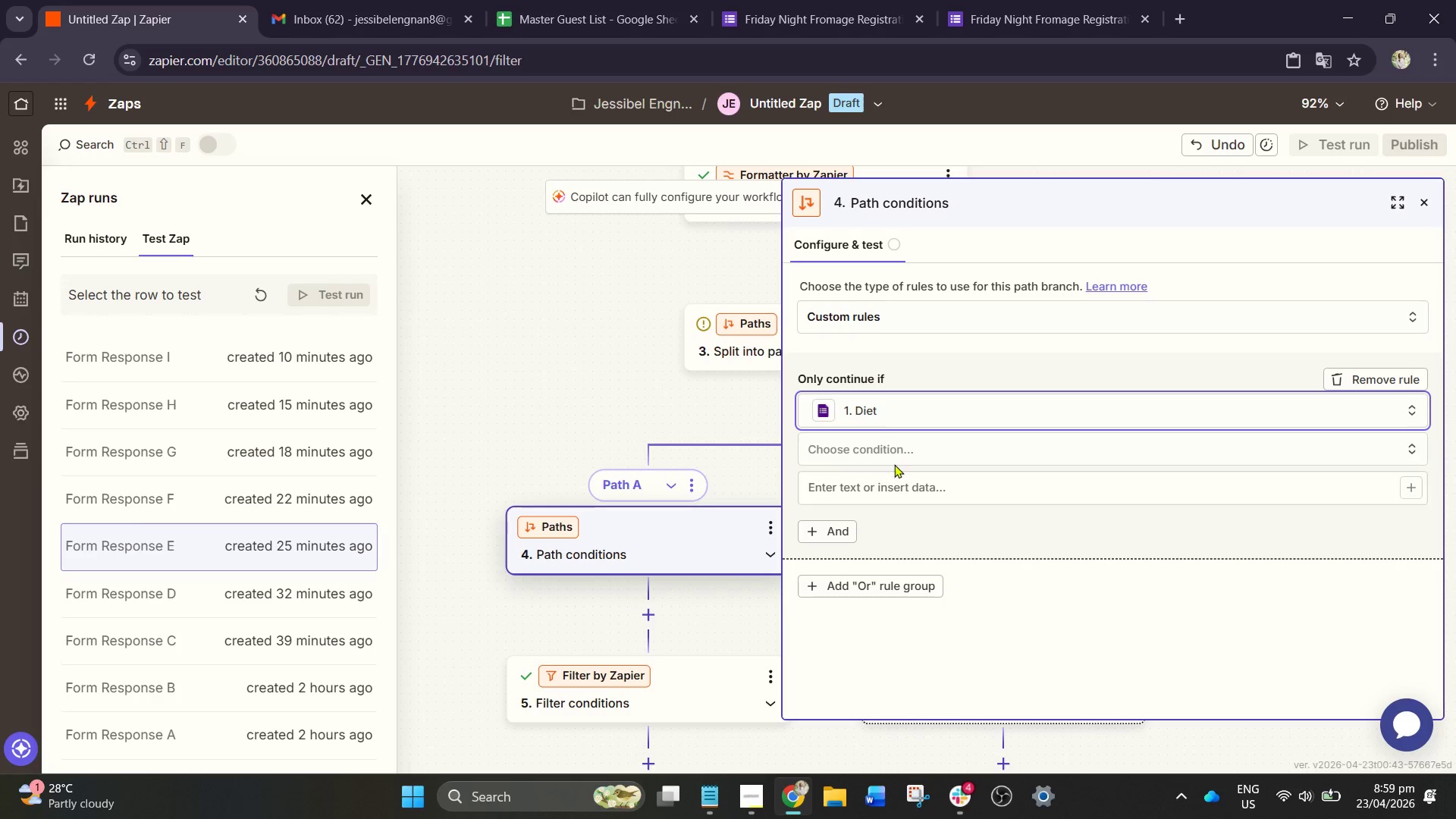 
left_click([920, 457])
 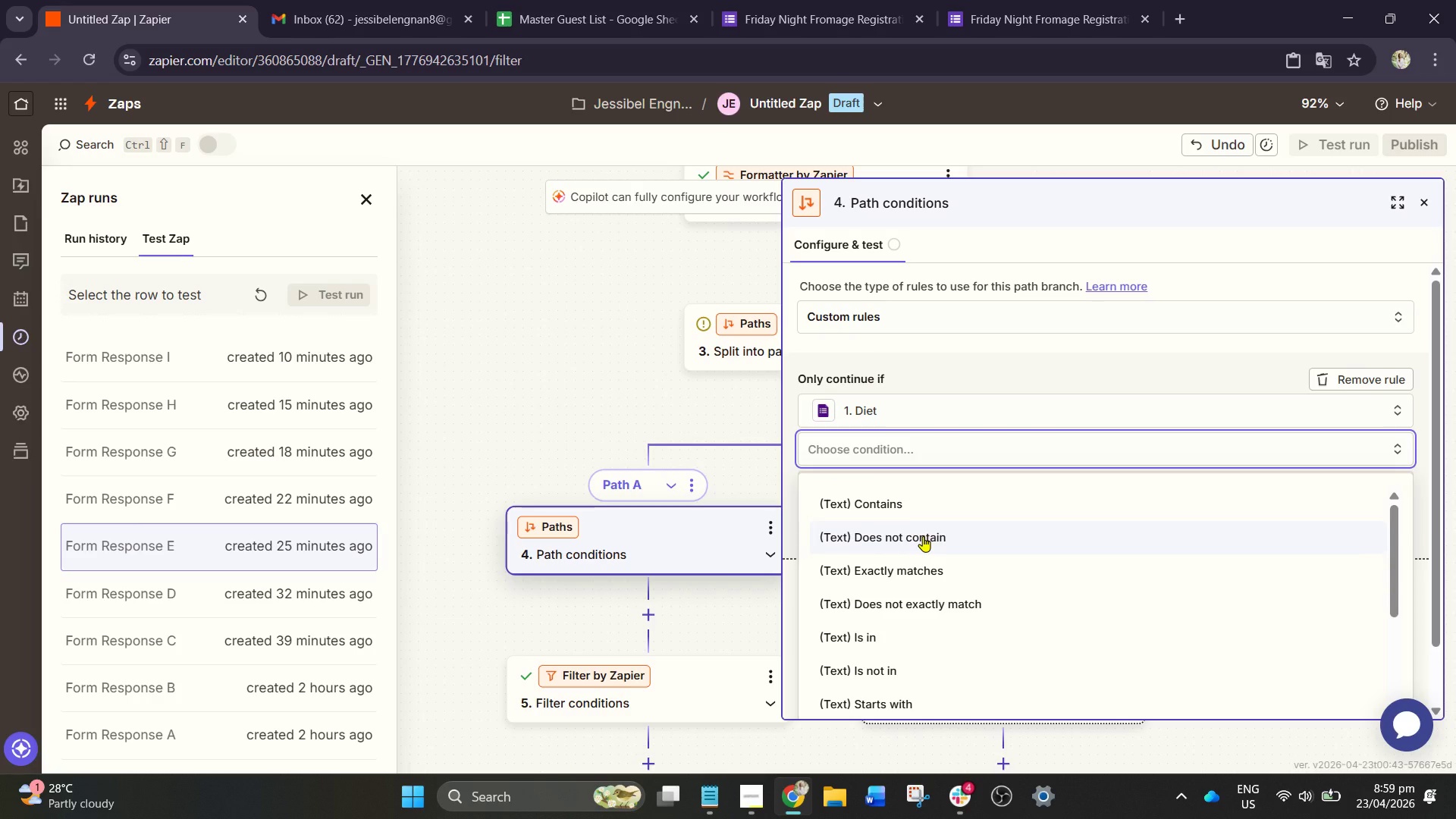 
left_click([909, 571])
 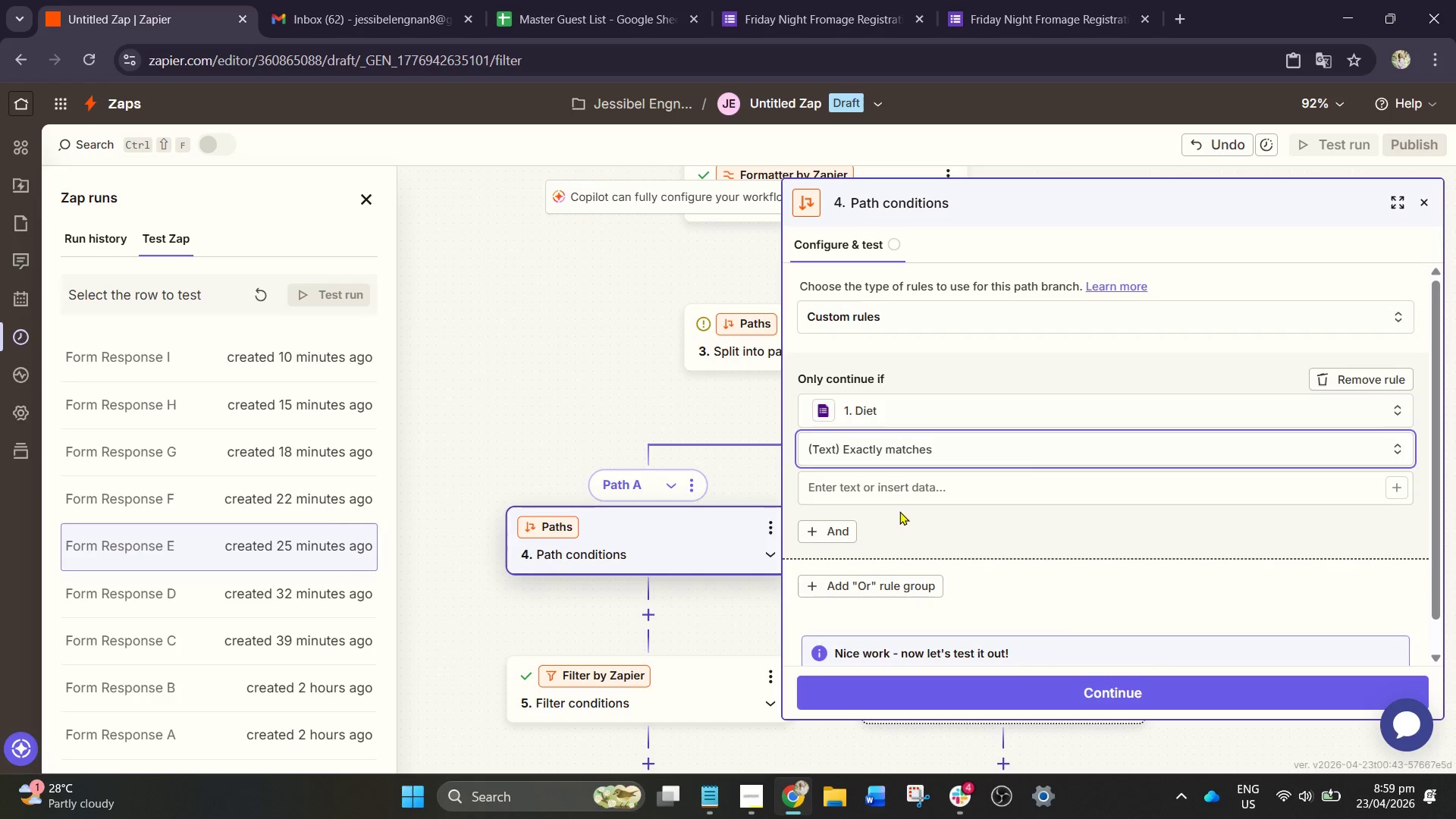 
left_click([899, 491])
 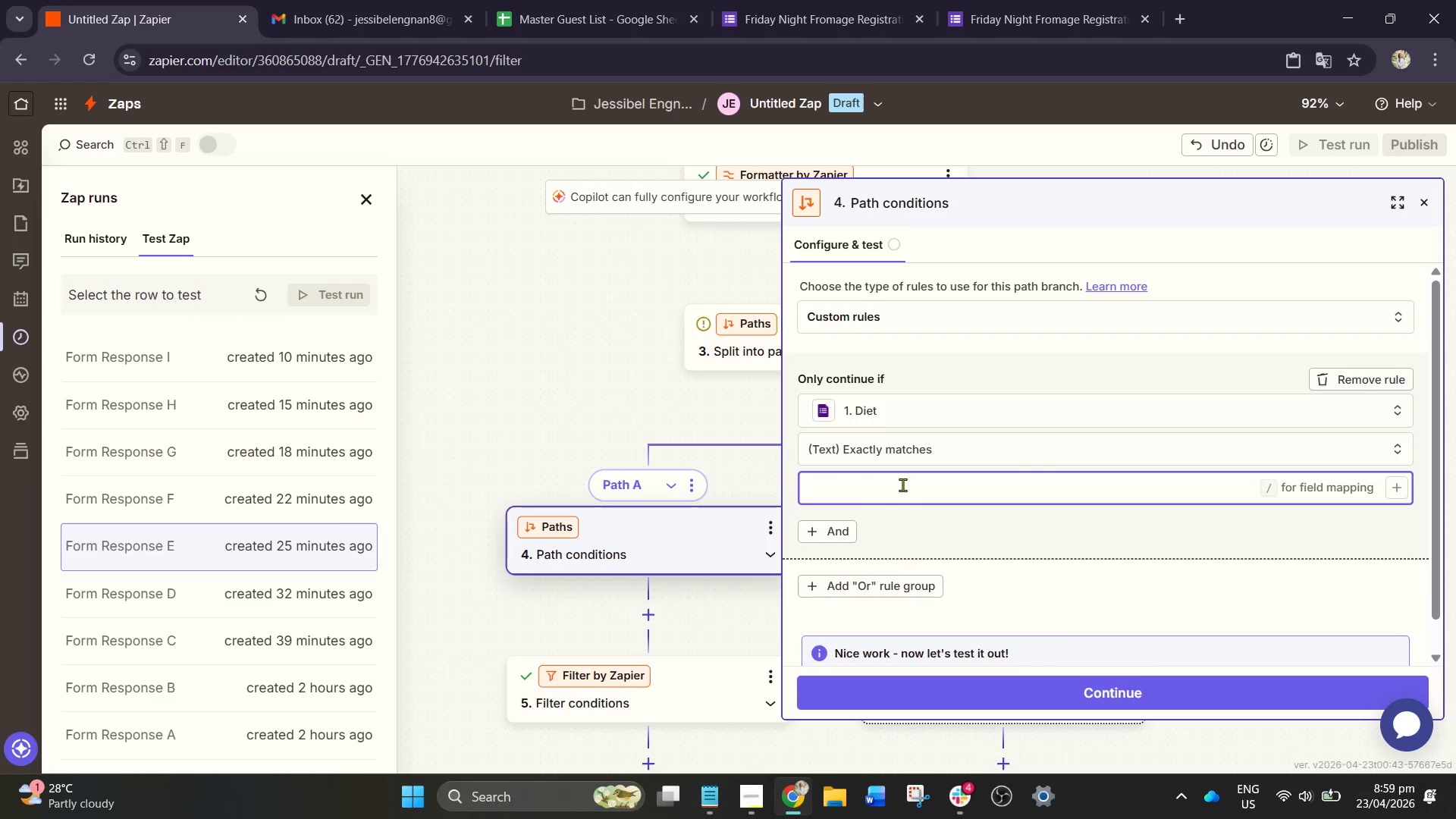 
type(Np)
 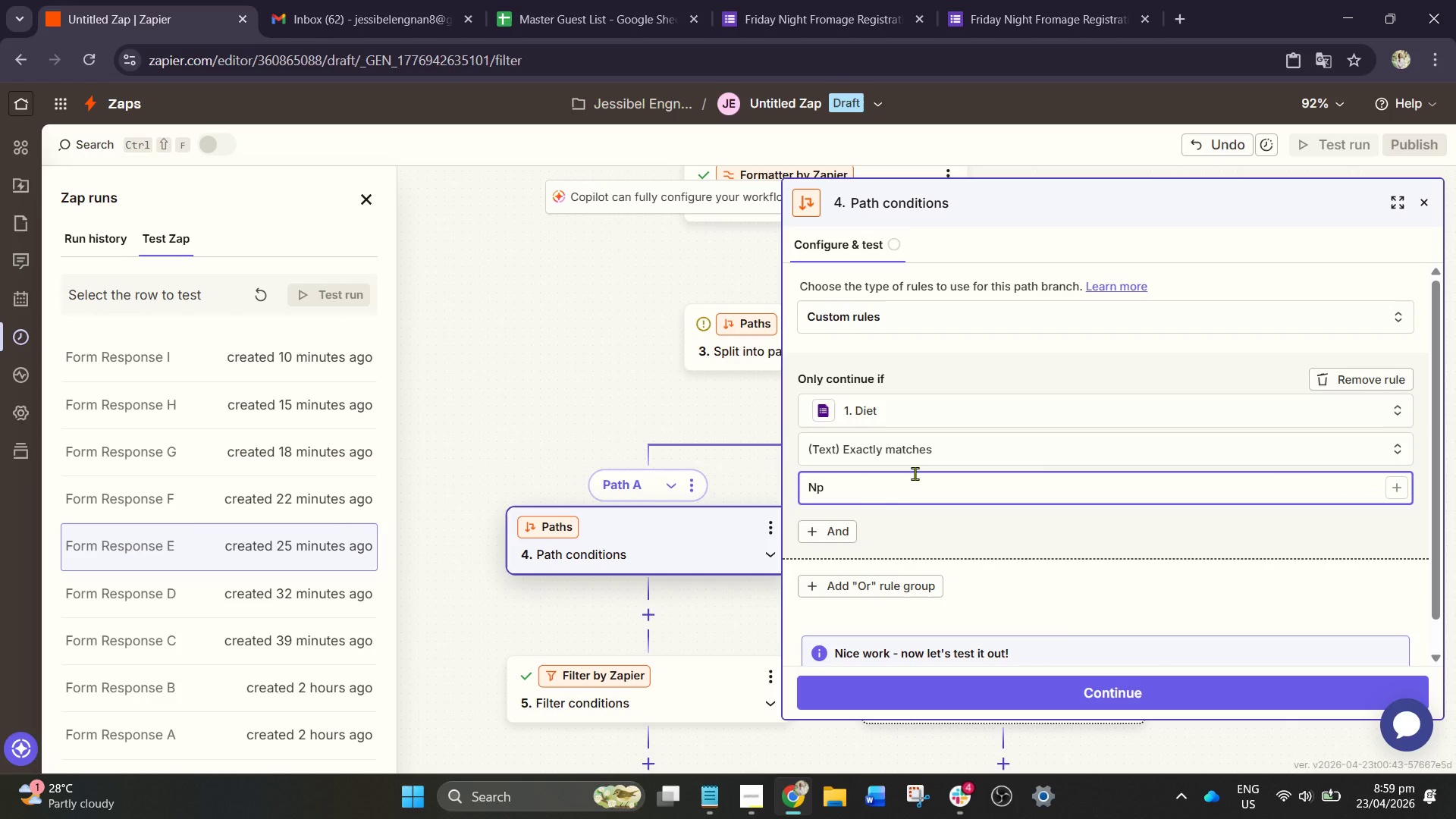 
key(Backspace)
type(one)
 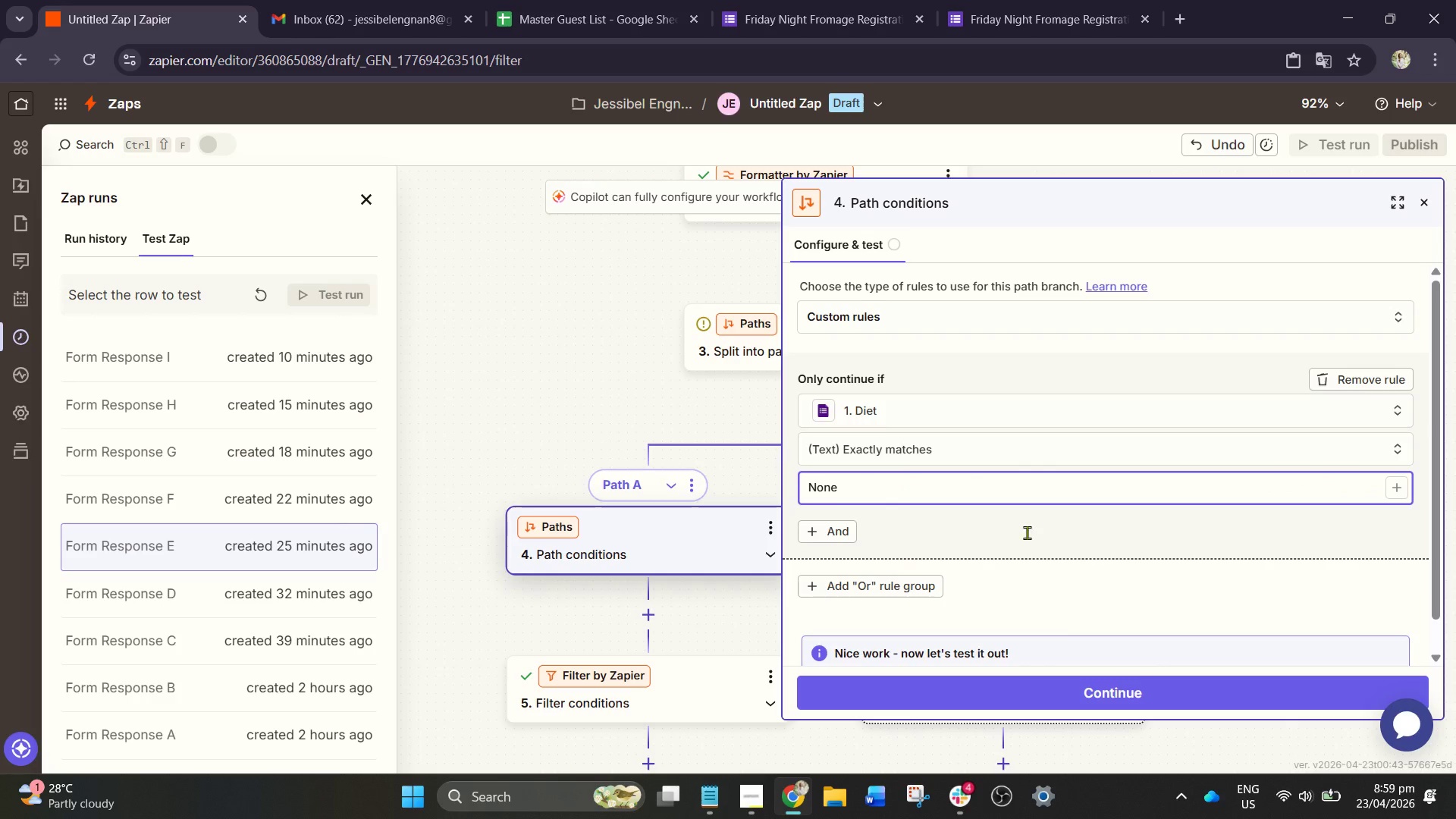 
scroll: coordinate [1056, 635], scroll_direction: down, amount: 1.0
 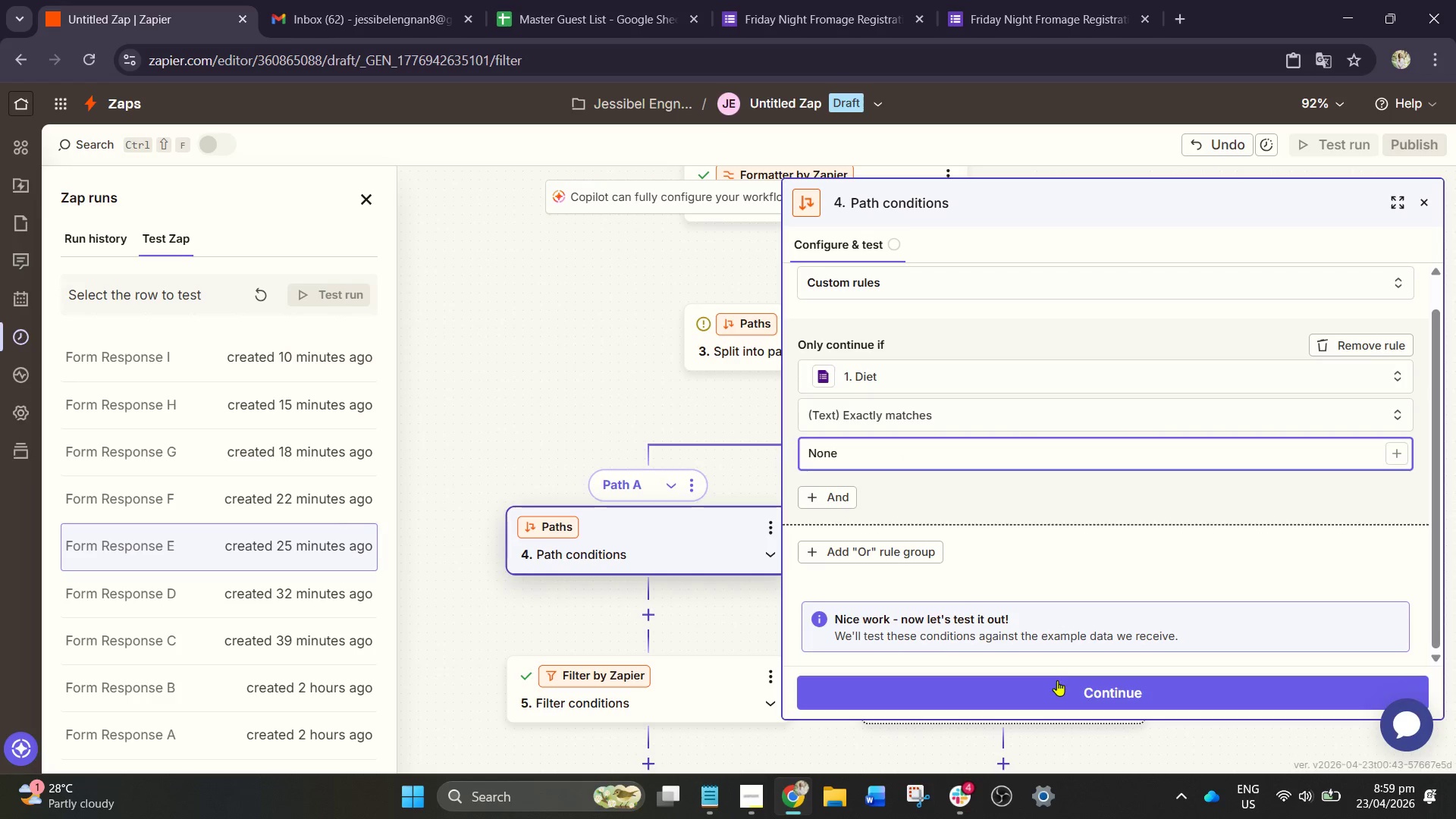 
left_click([1057, 680])
 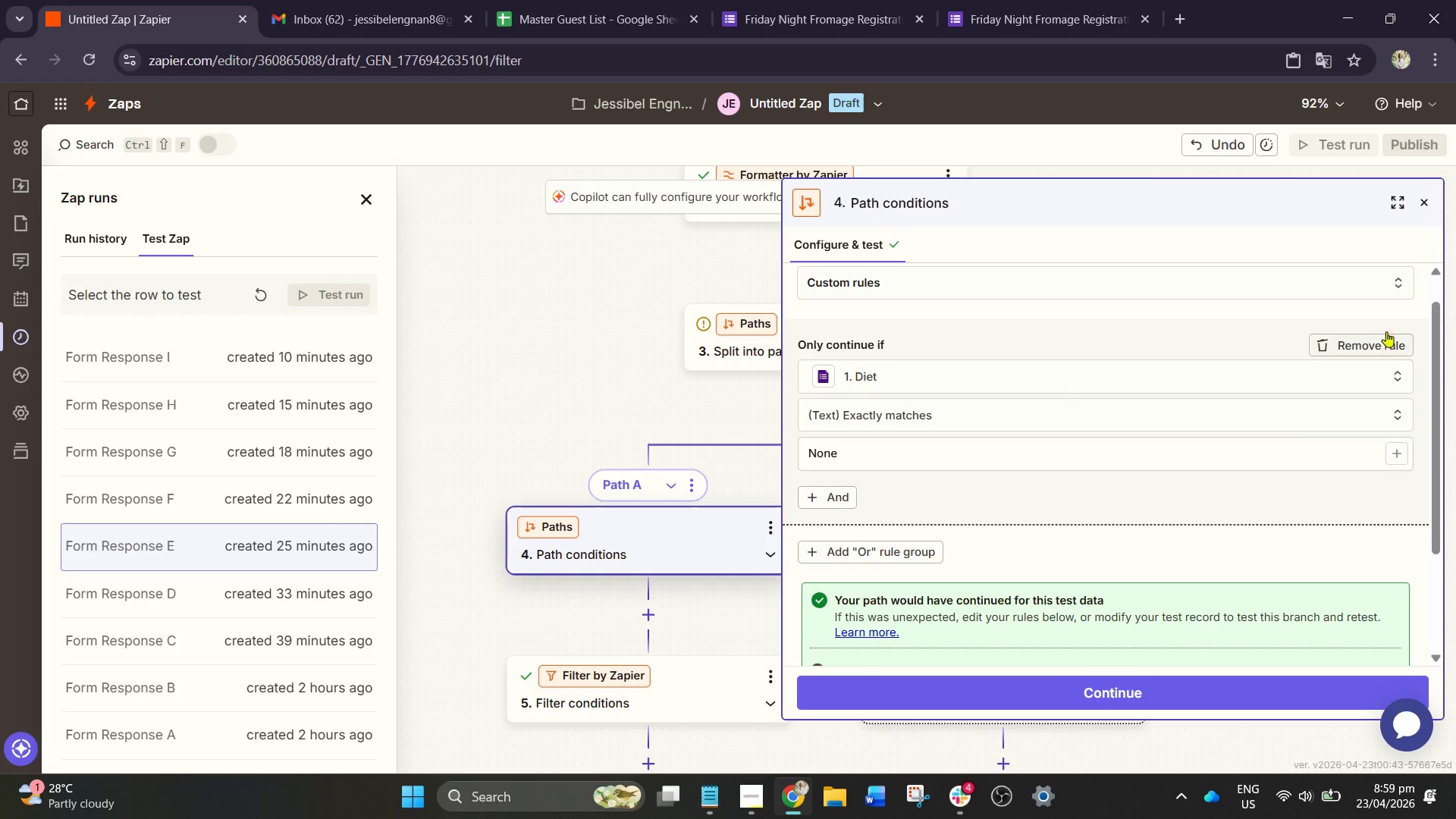 
left_click([1435, 203])
 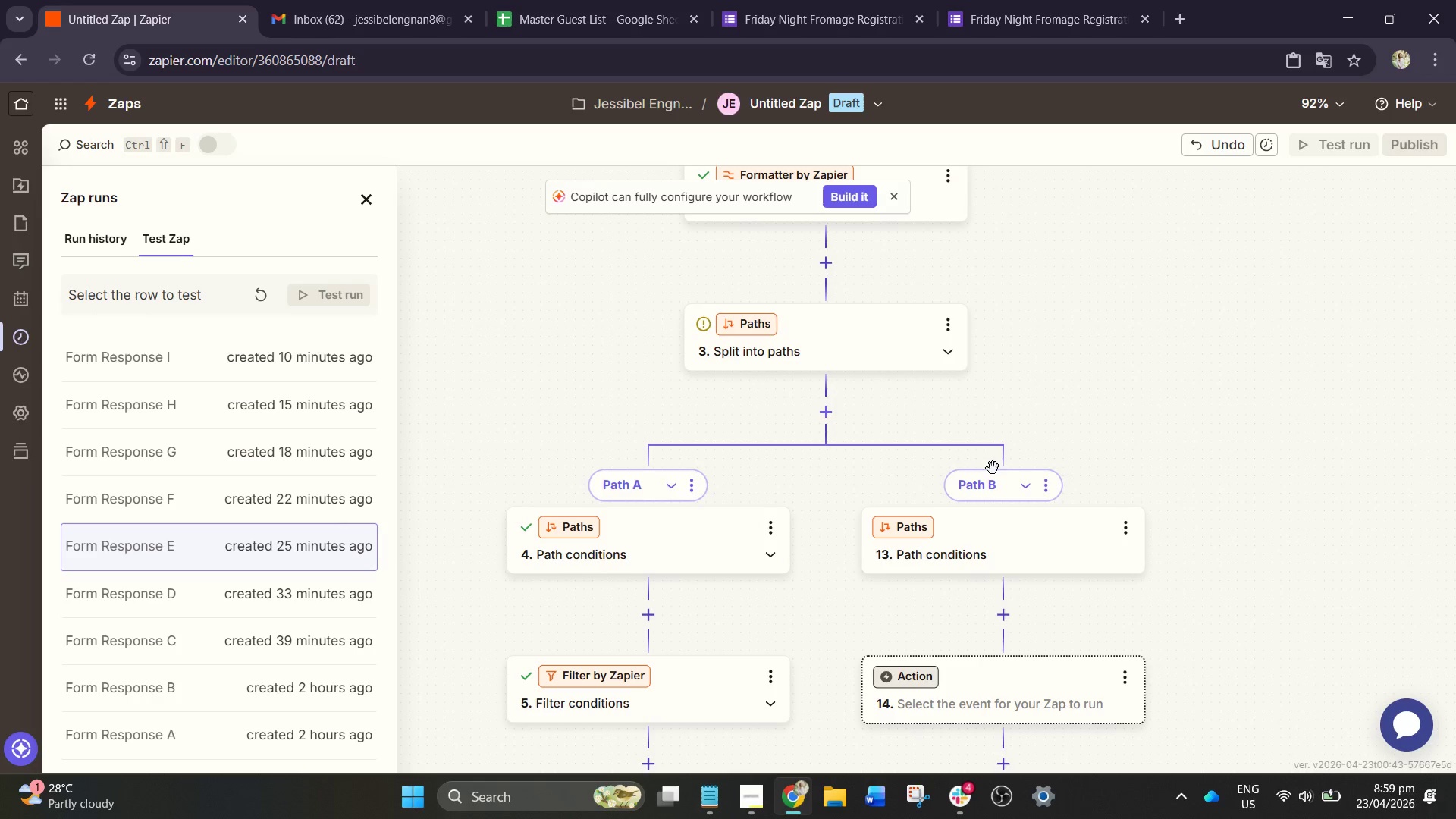 
left_click_drag(start_coordinate=[1216, 434], to_coordinate=[1276, 345])
 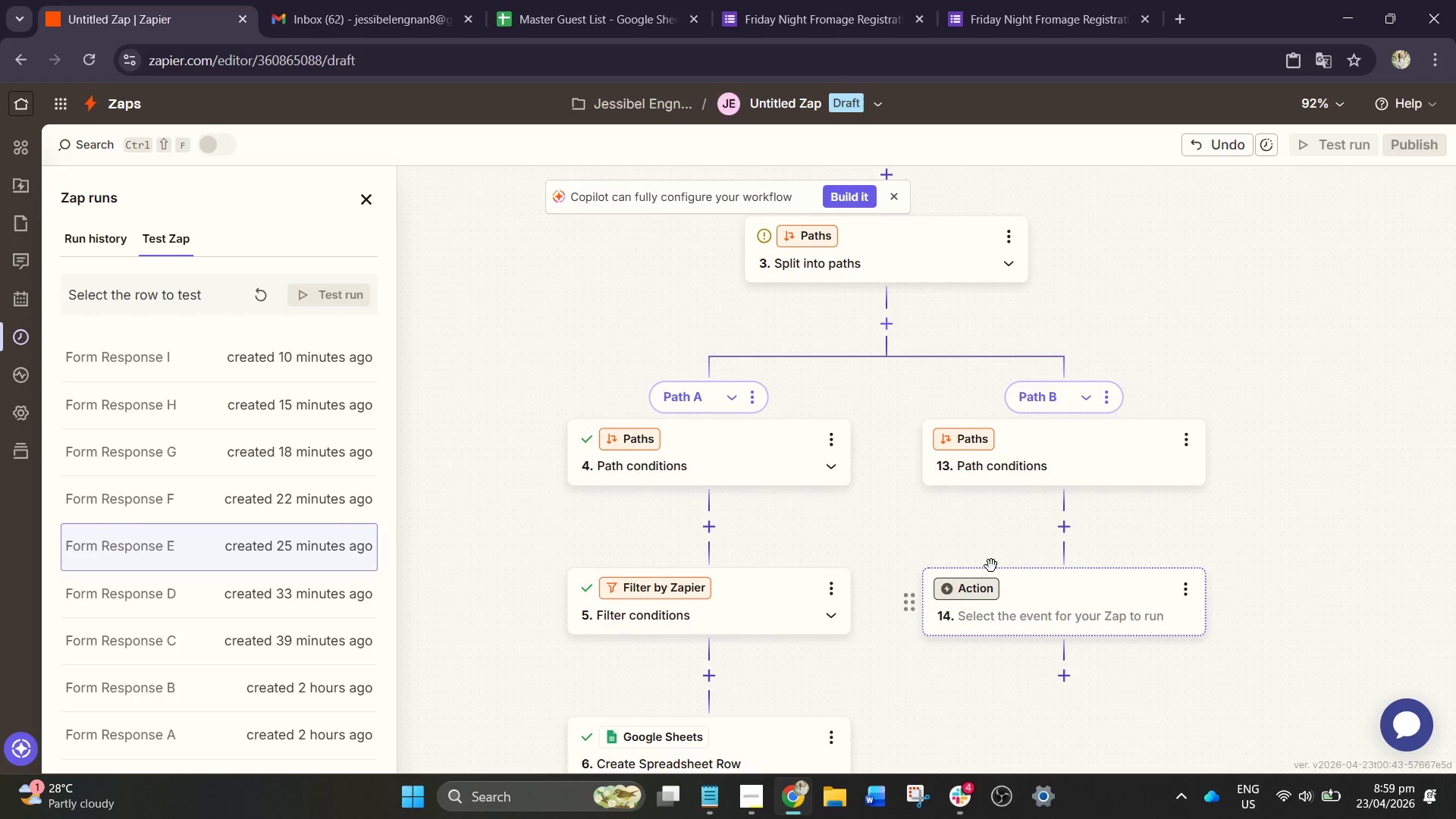 
left_click_drag(start_coordinate=[962, 527], to_coordinate=[925, 309])
 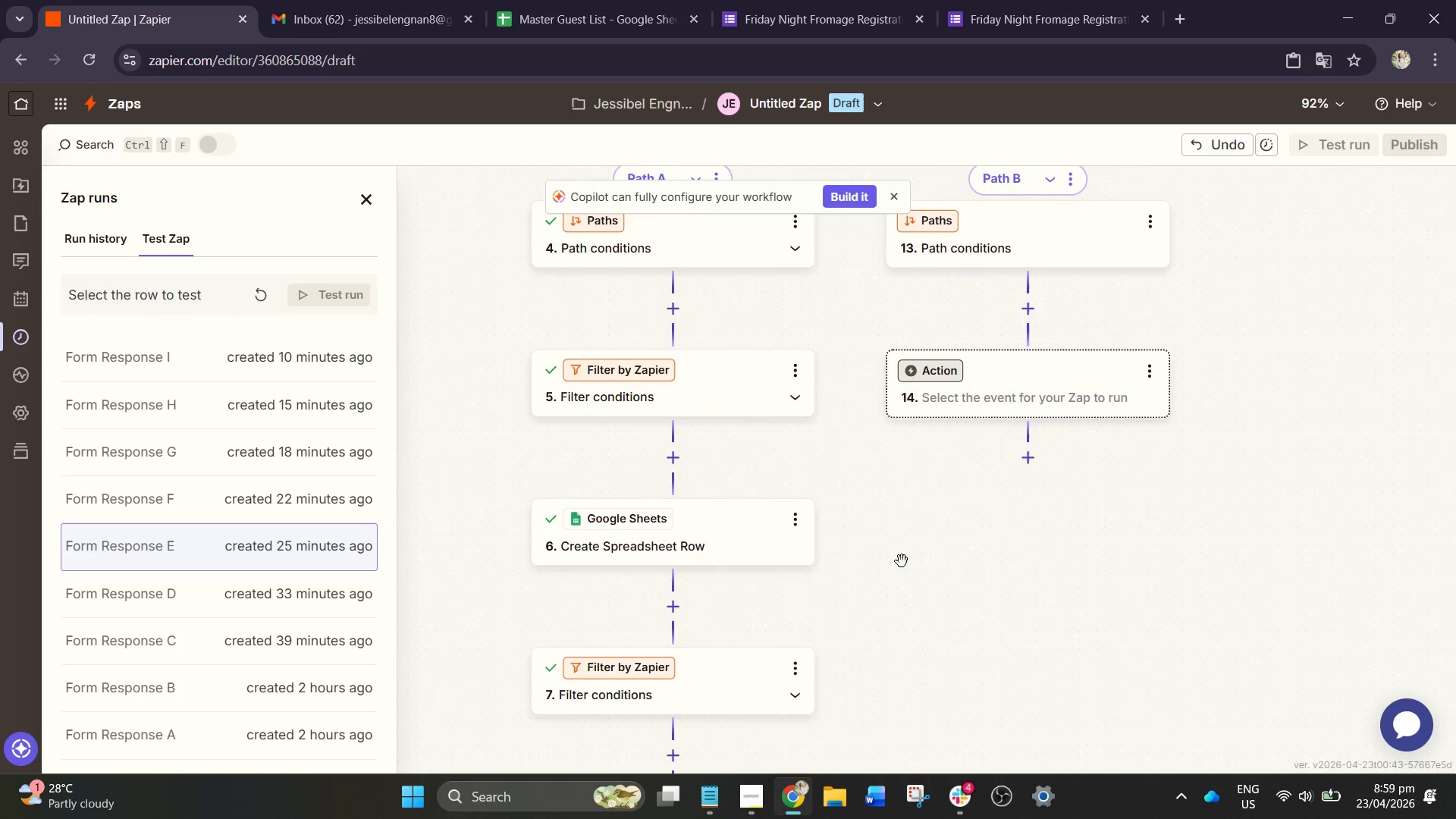 
left_click_drag(start_coordinate=[907, 565], to_coordinate=[949, 345])
 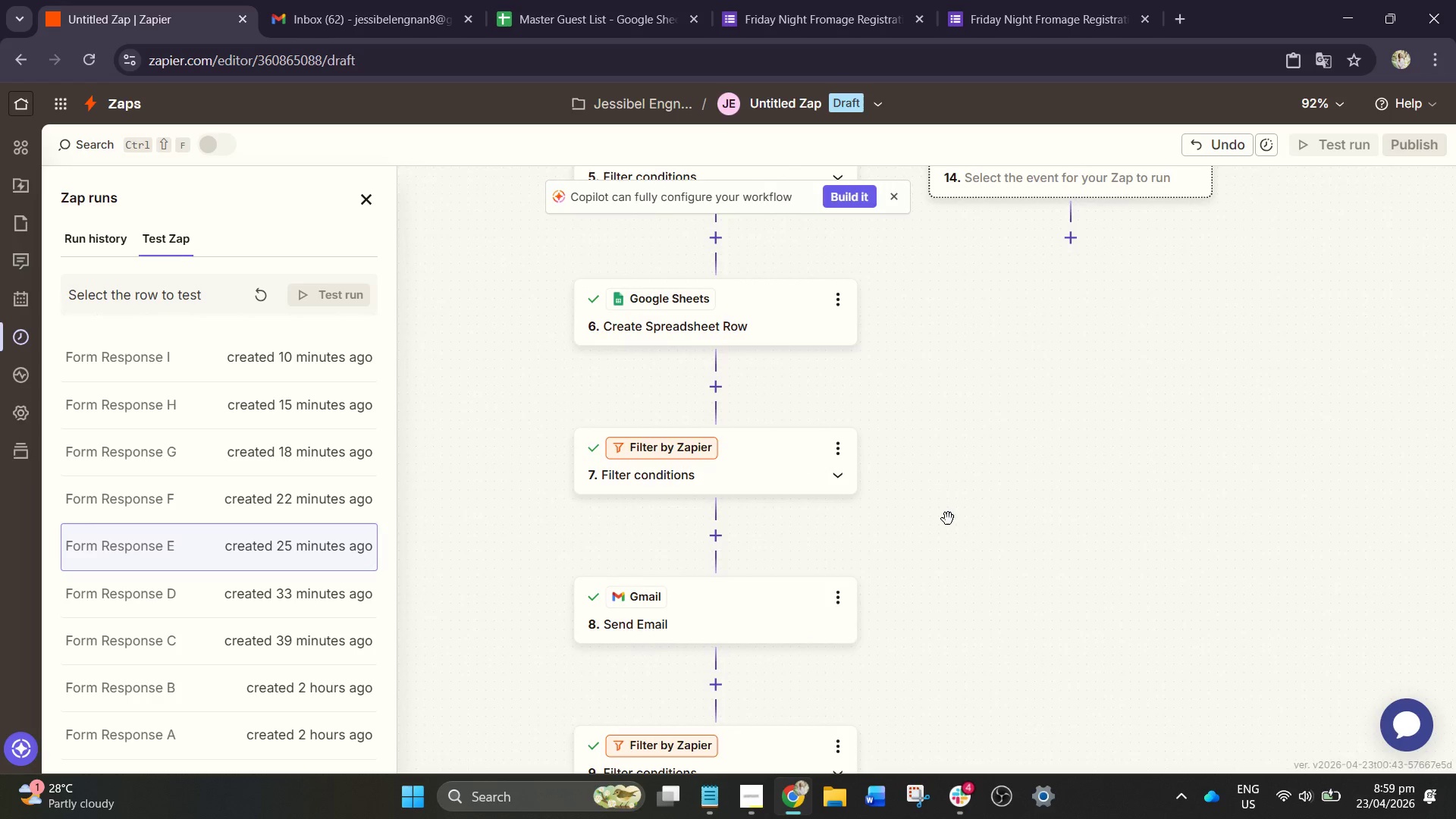 
left_click_drag(start_coordinate=[949, 519], to_coordinate=[961, 397])
 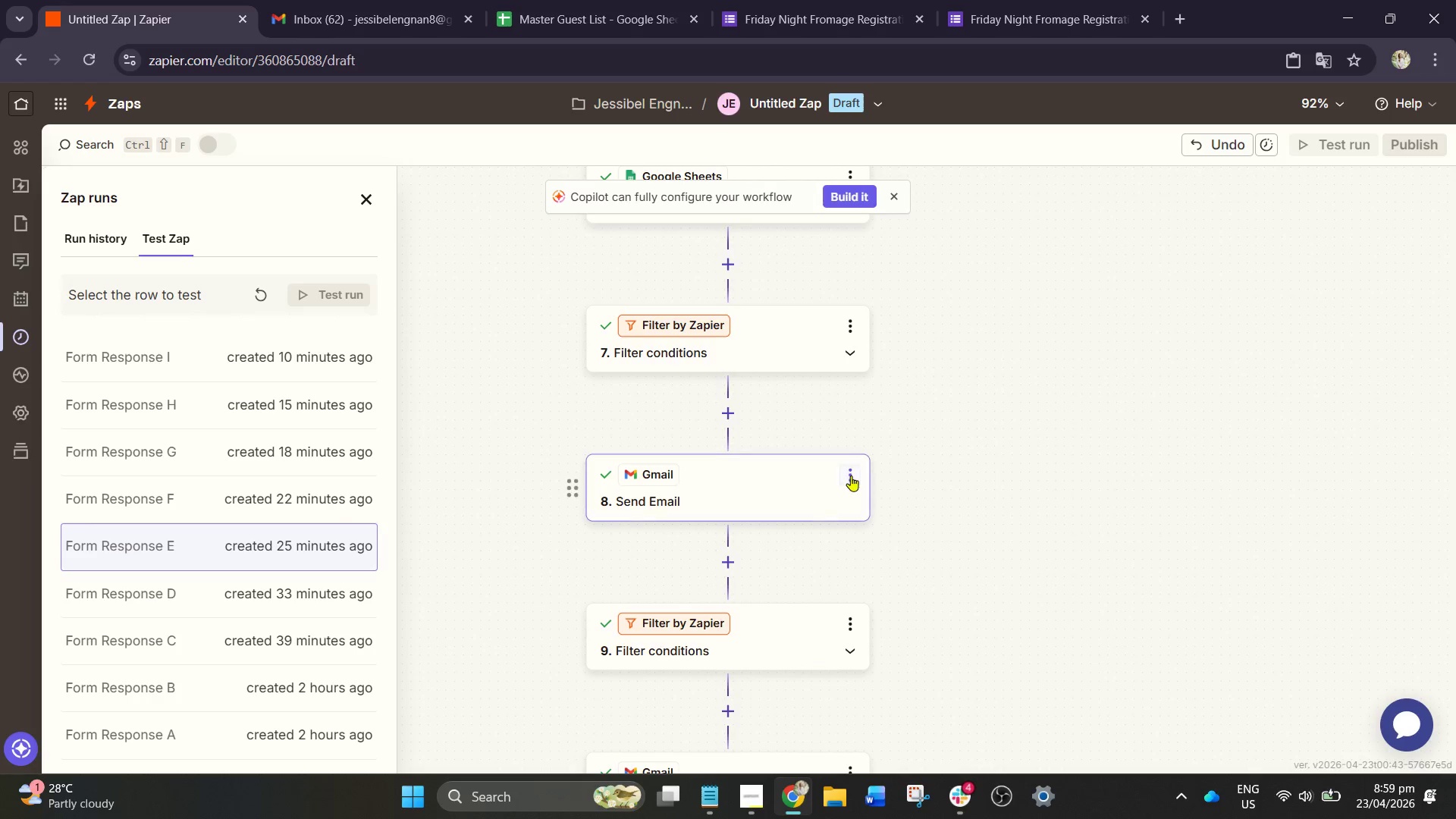 
left_click([852, 473])
 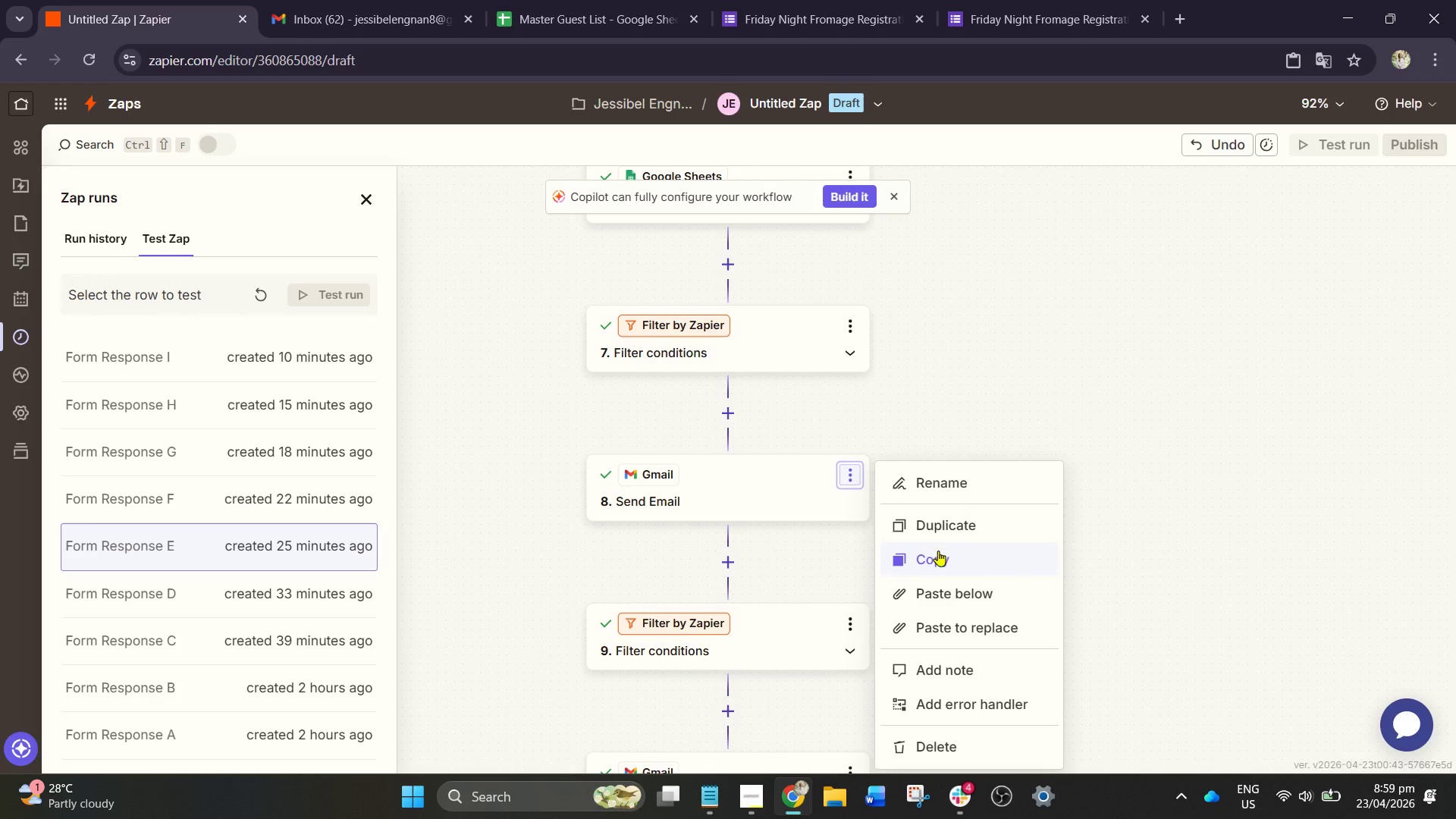 
left_click([934, 369])
 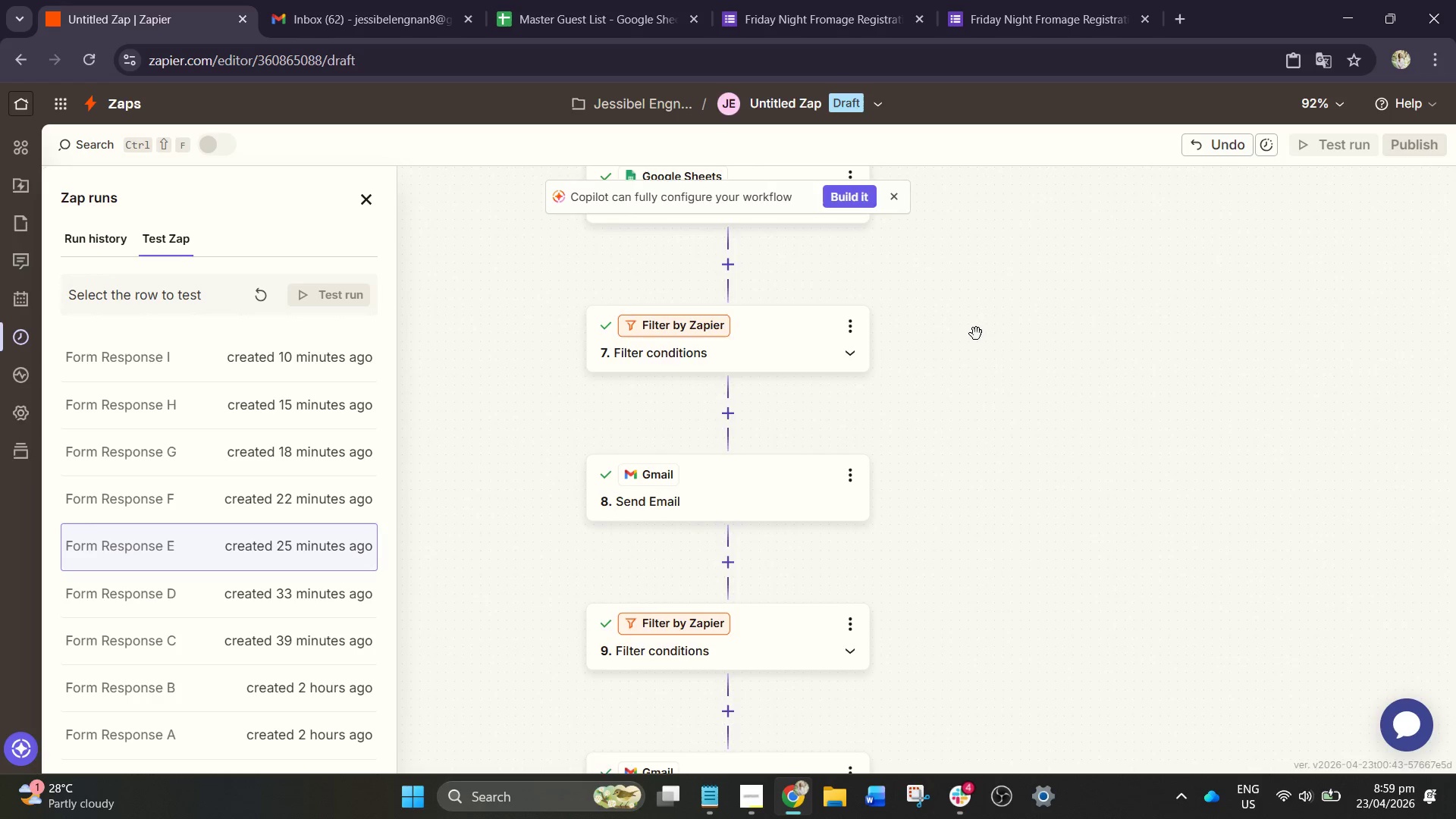 
left_click_drag(start_coordinate=[981, 332], to_coordinate=[924, 664])
 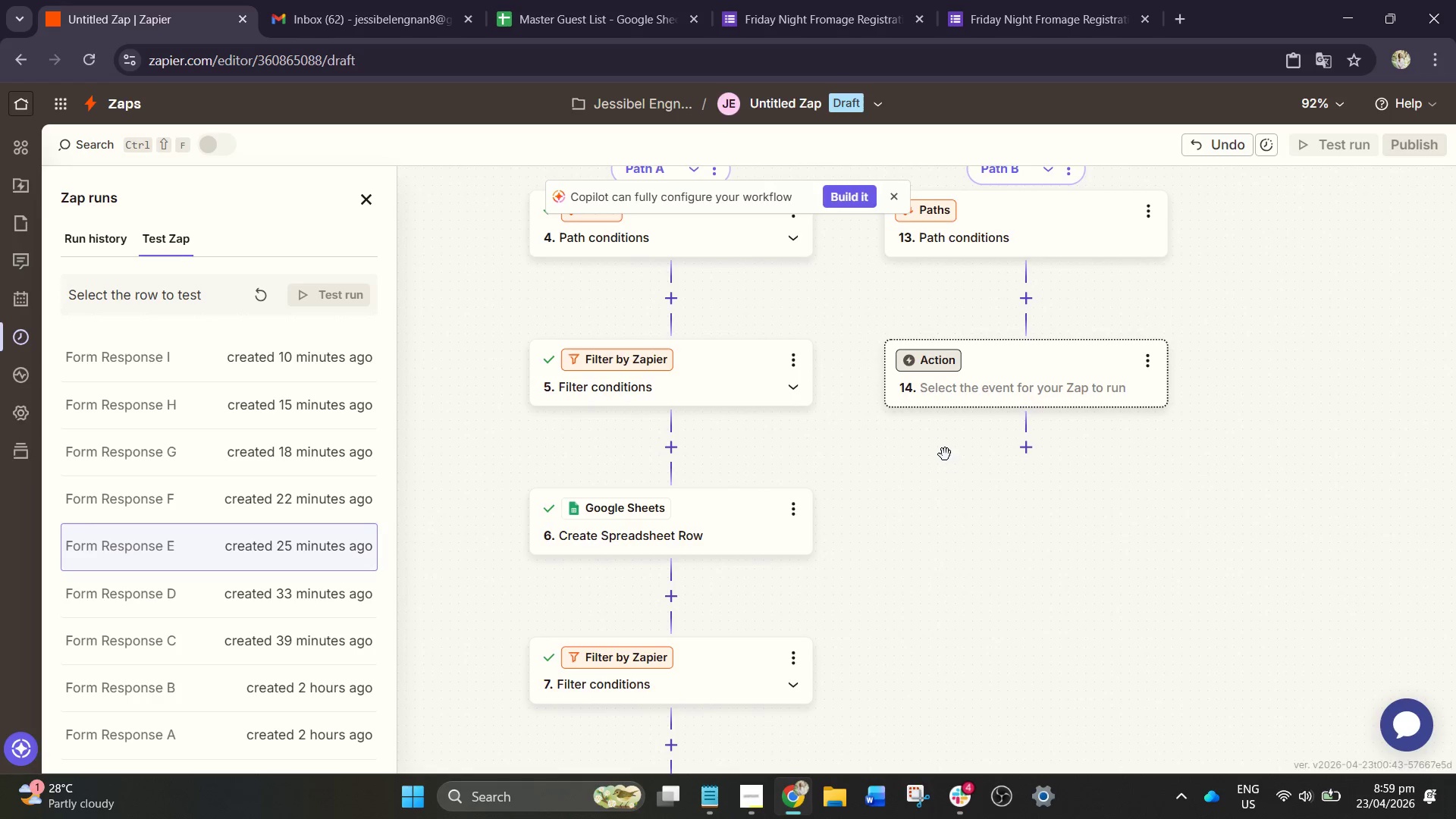 
left_click_drag(start_coordinate=[940, 461], to_coordinate=[902, 616])
 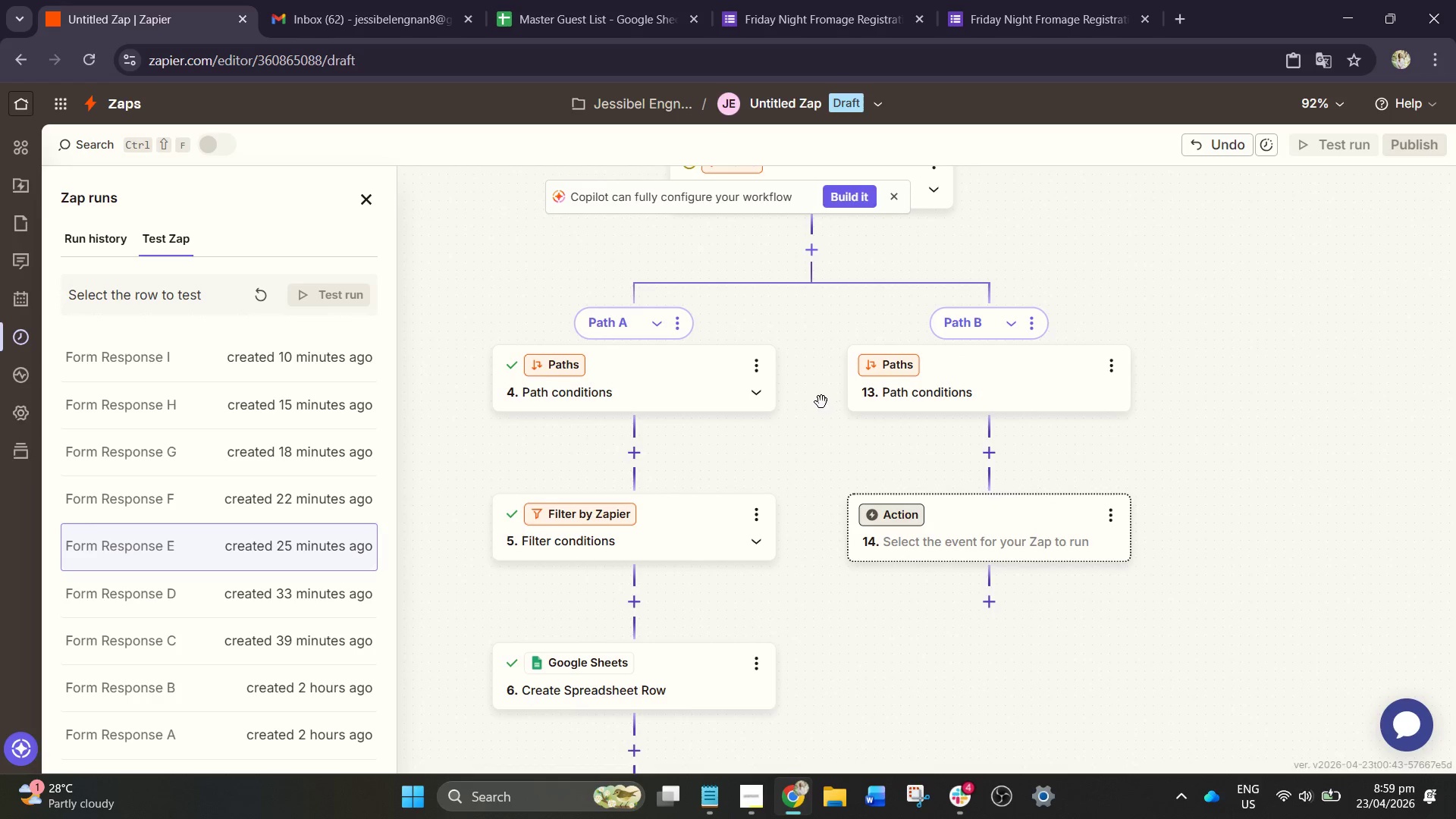 
left_click_drag(start_coordinate=[796, 427], to_coordinate=[759, 457])
 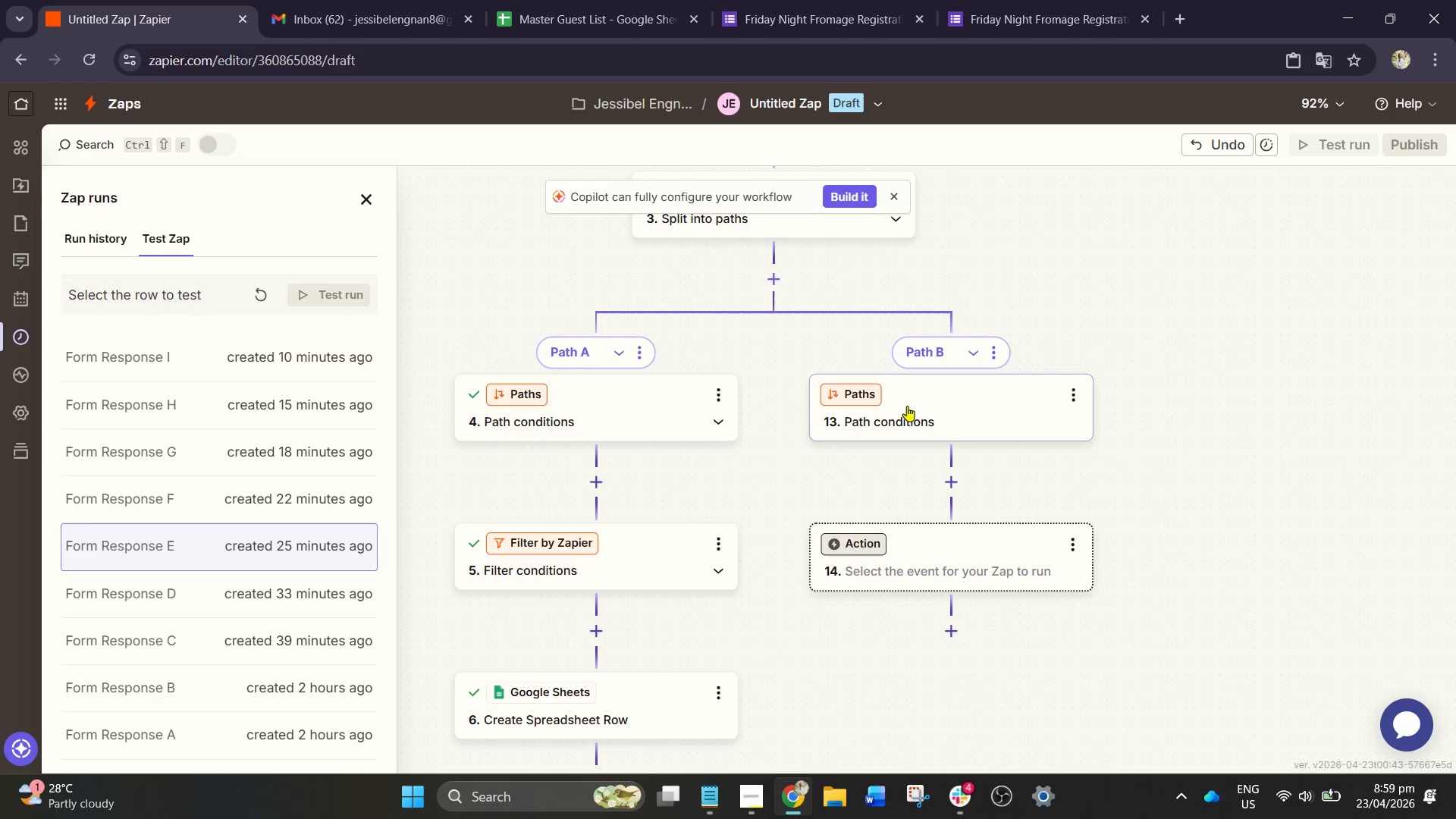 
left_click([913, 406])
 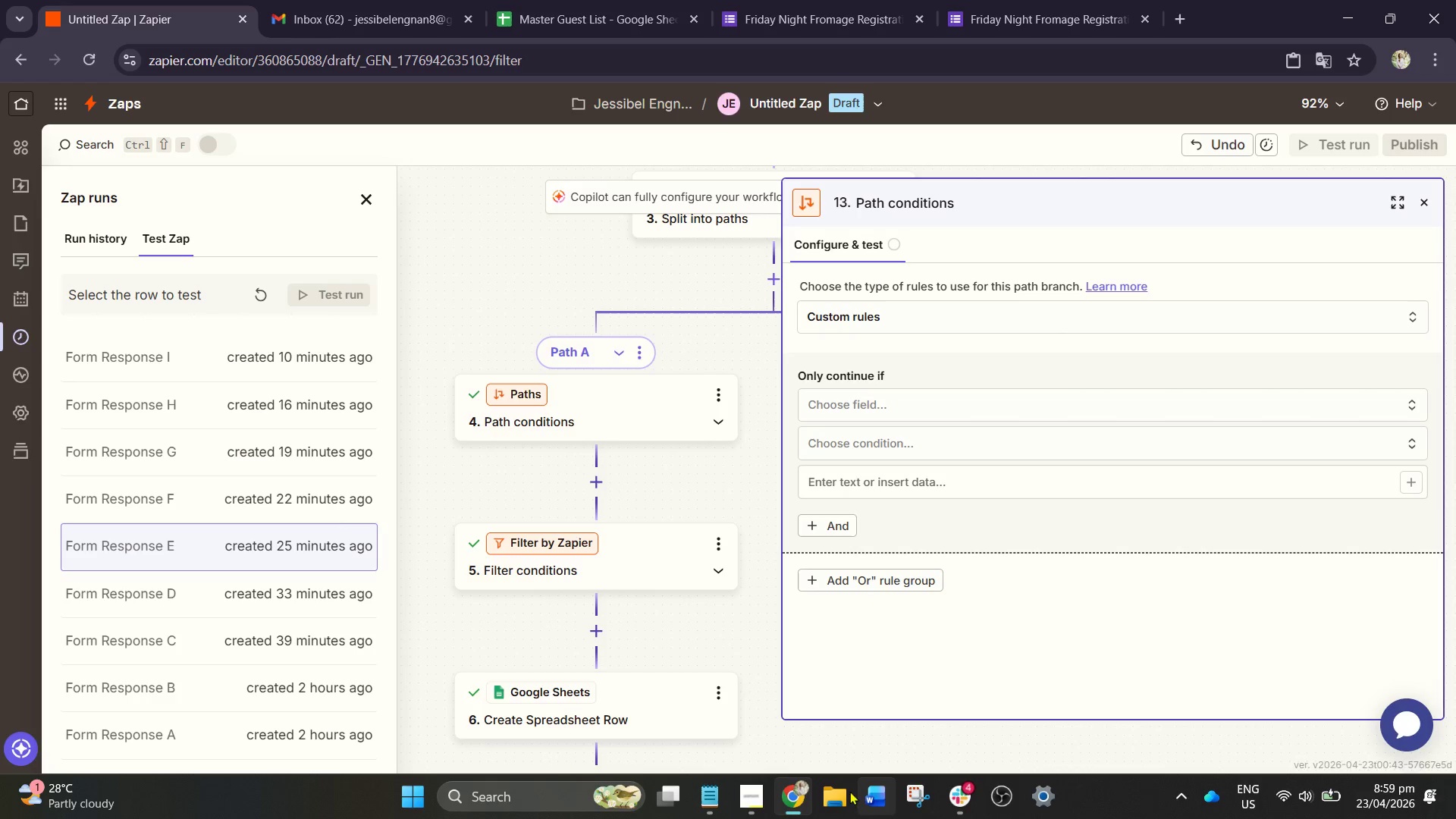 
left_click([756, 795])